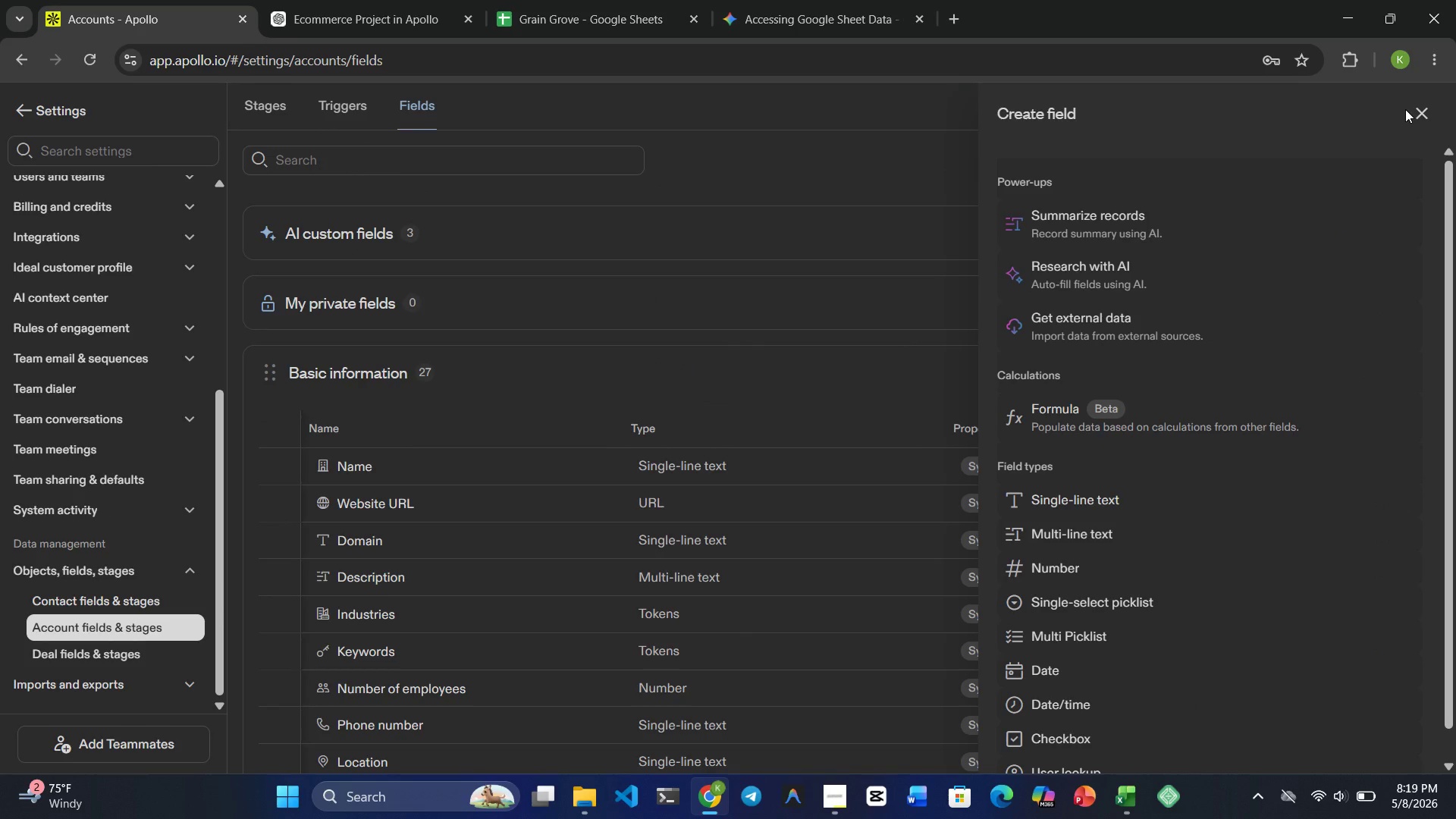 
wait(9.0)
 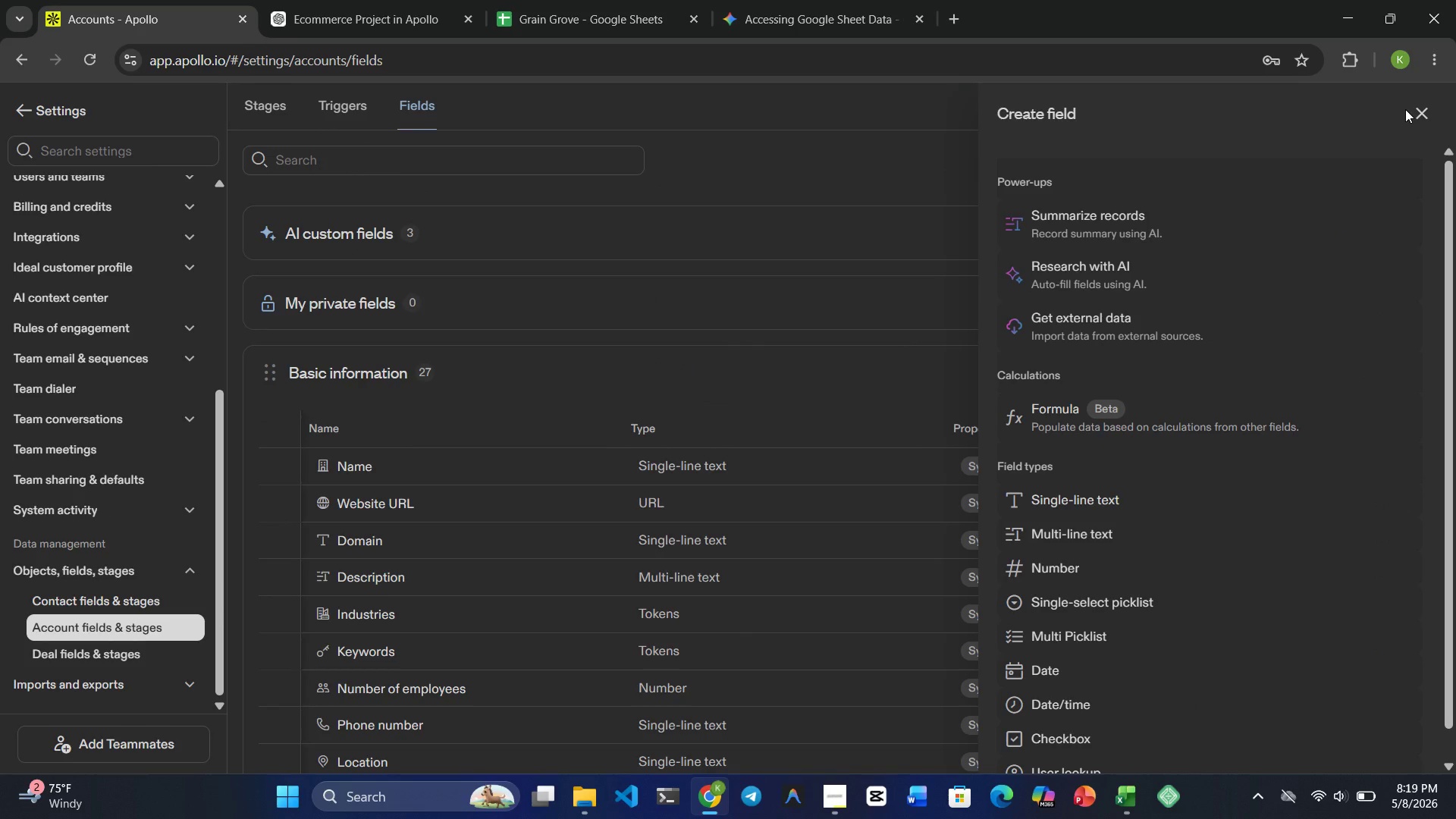 
left_click([1065, 509])
 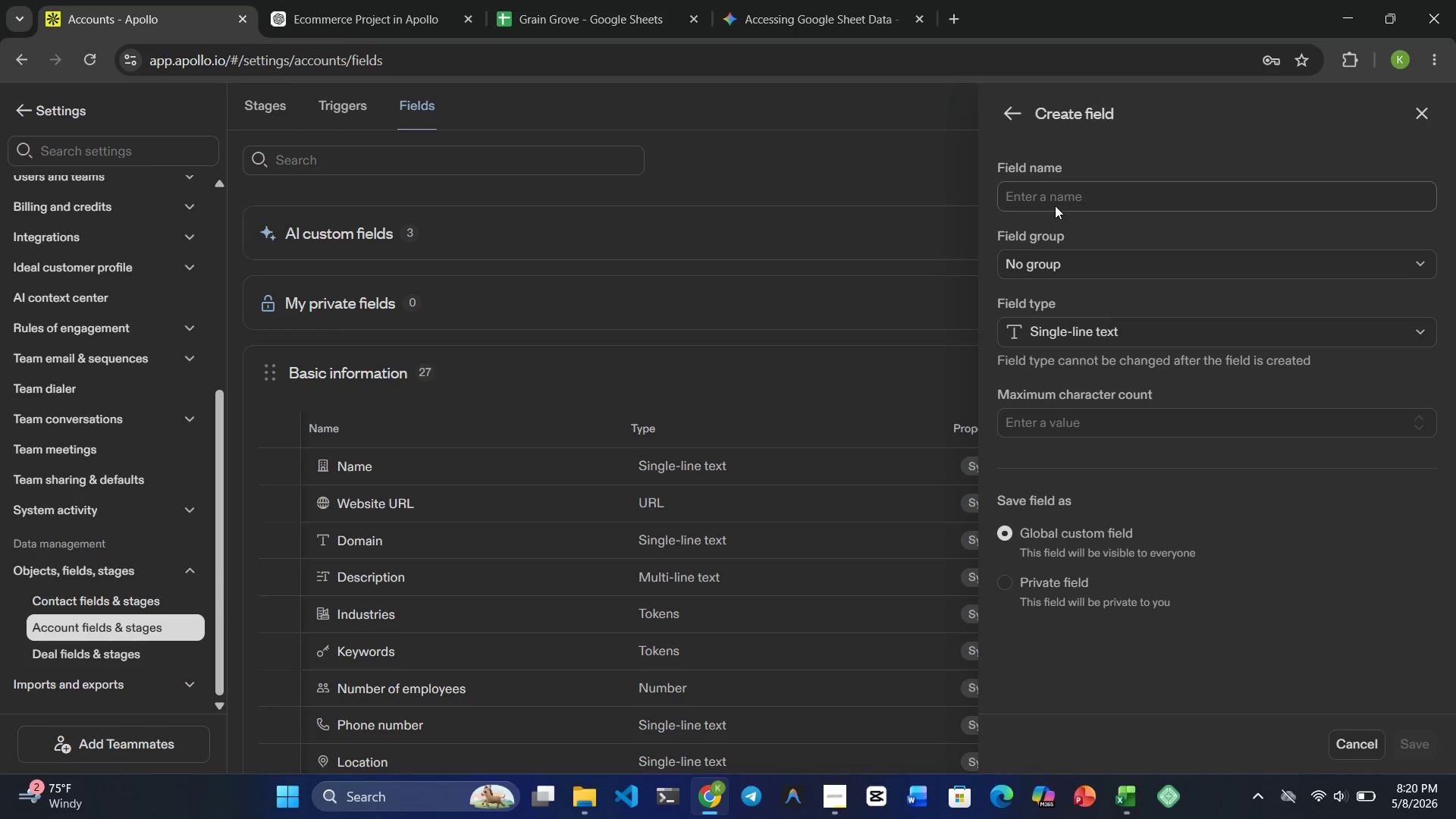 
left_click([1054, 192])
 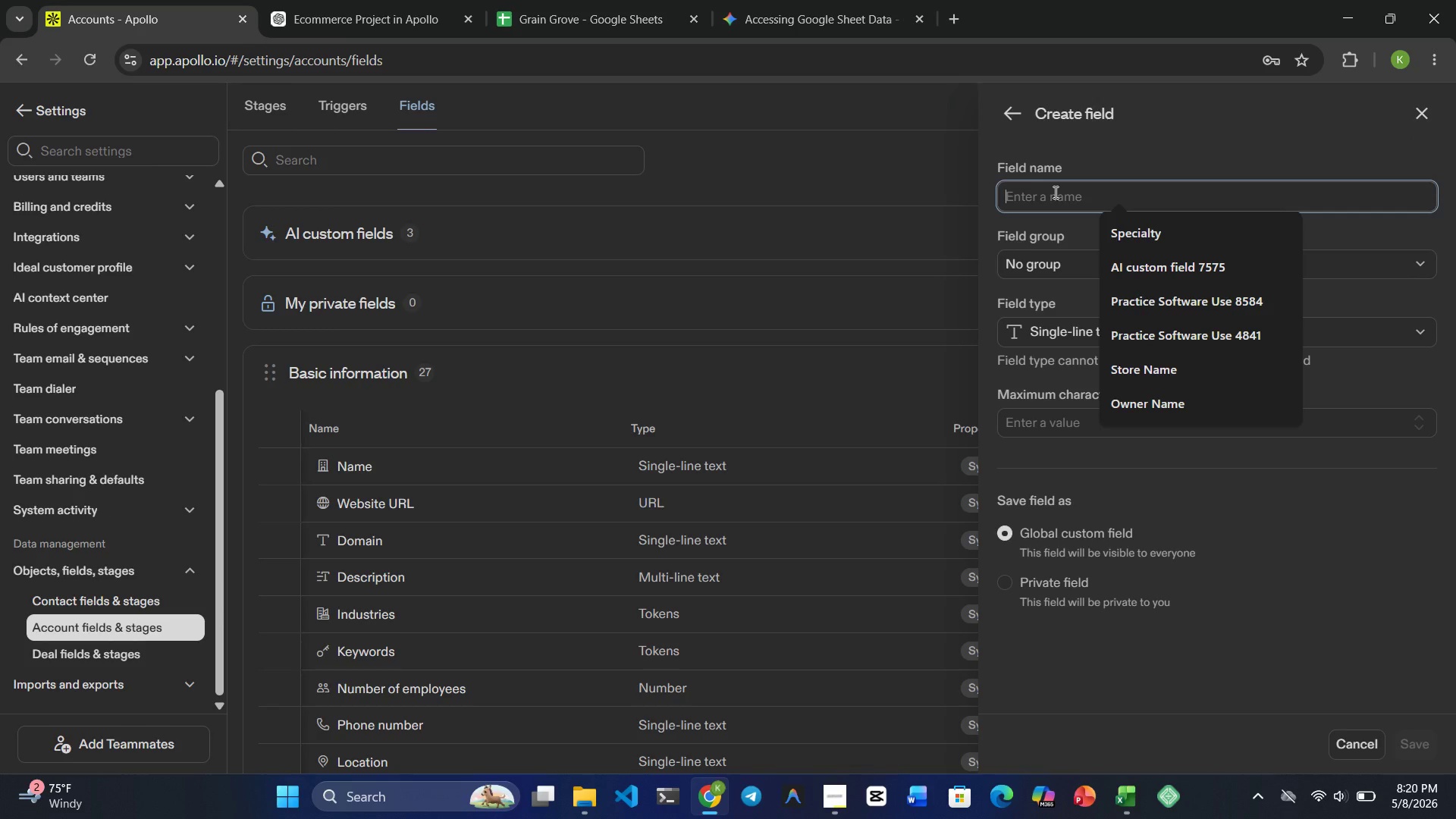 
type(Ind)
 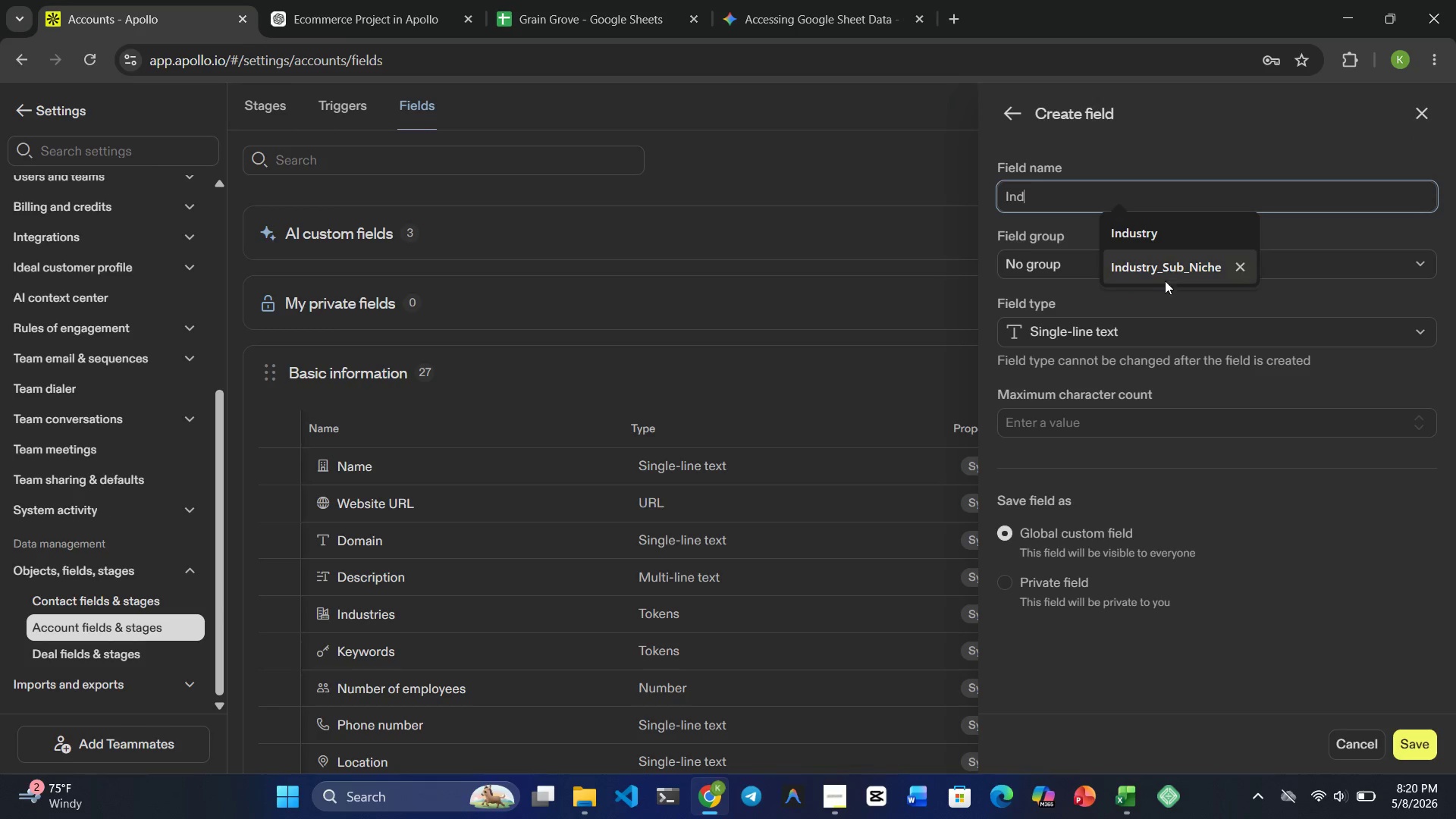 
left_click([1175, 265])
 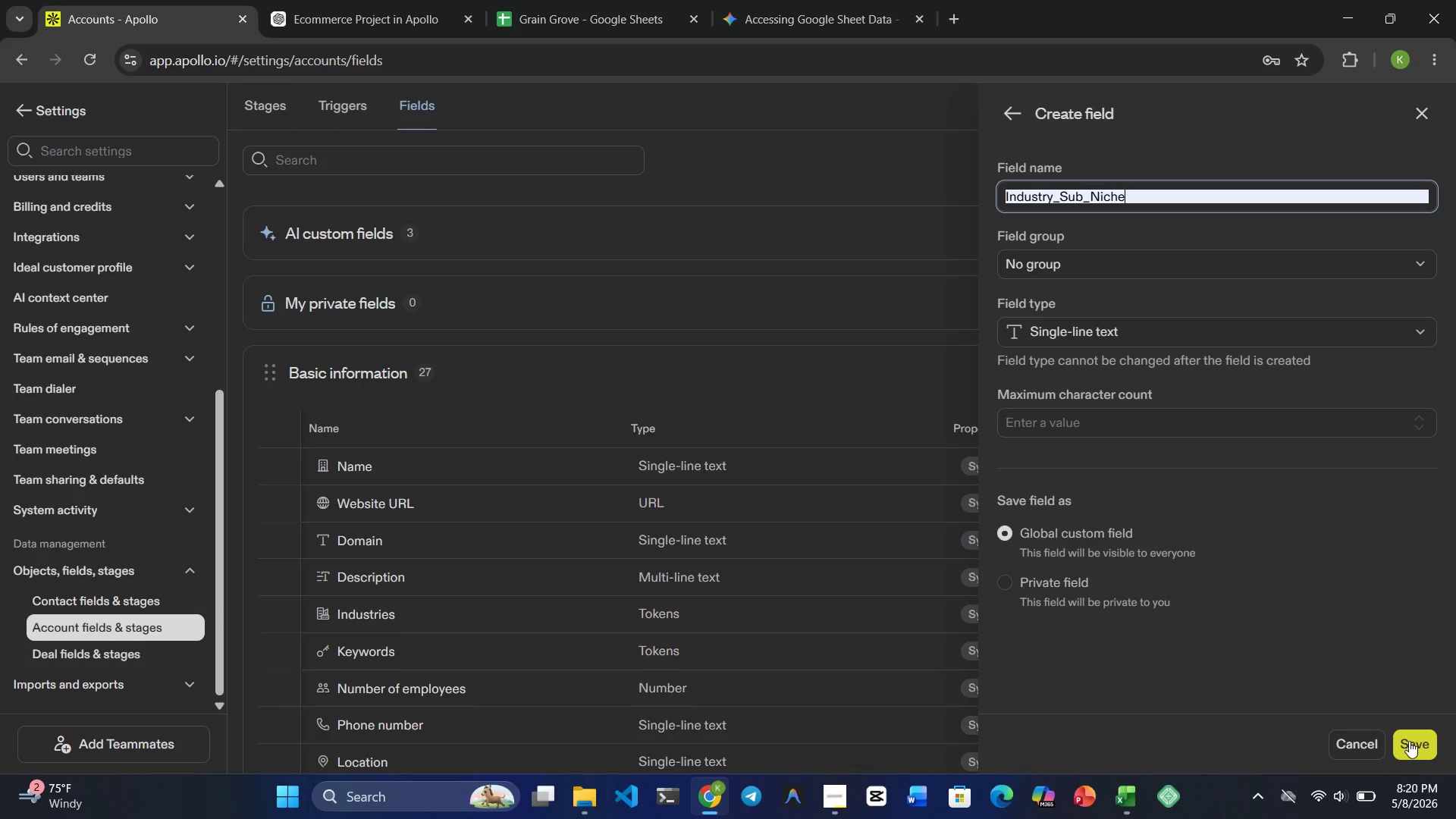 
wait(5.05)
 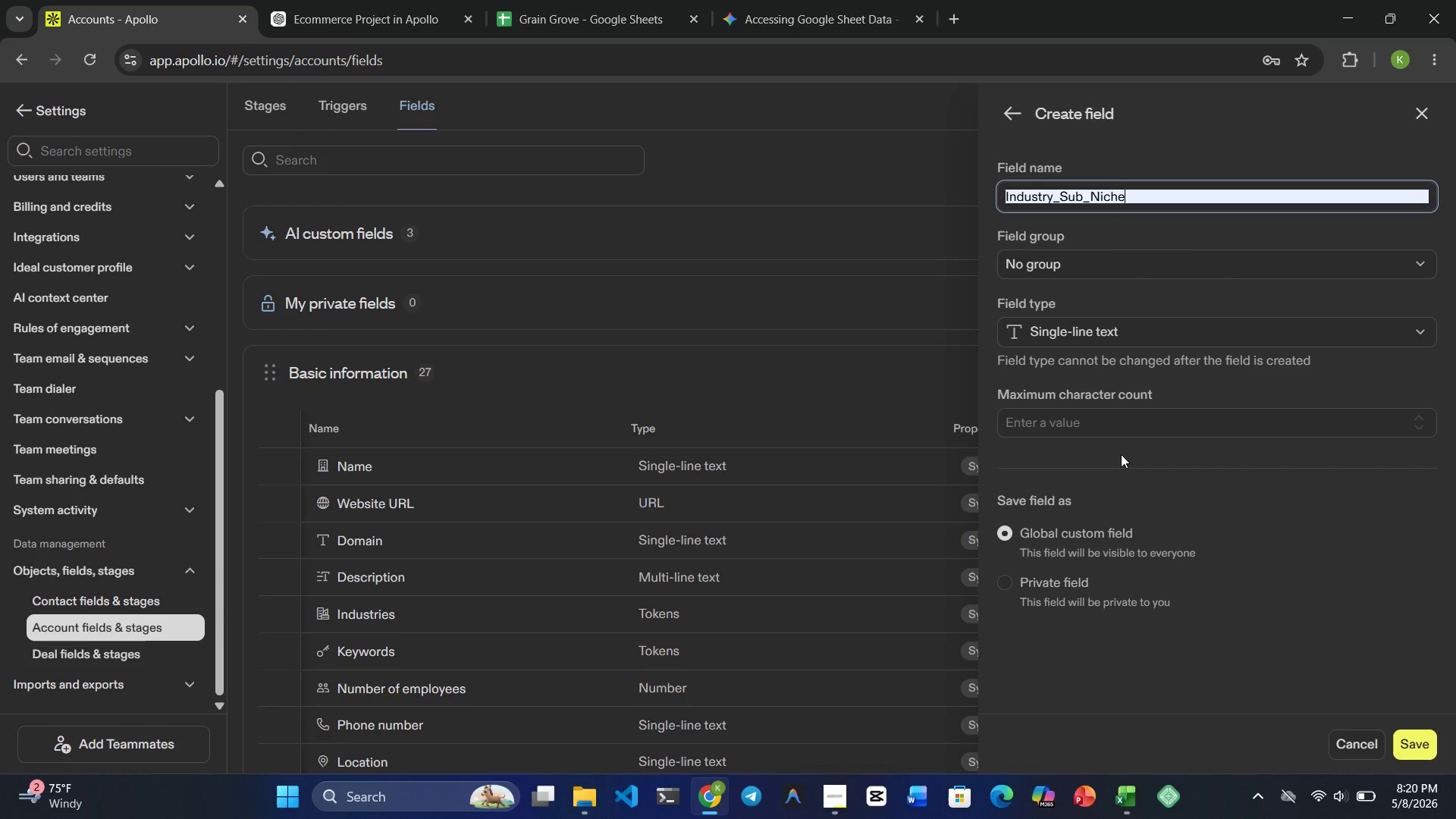 
left_click([1411, 741])
 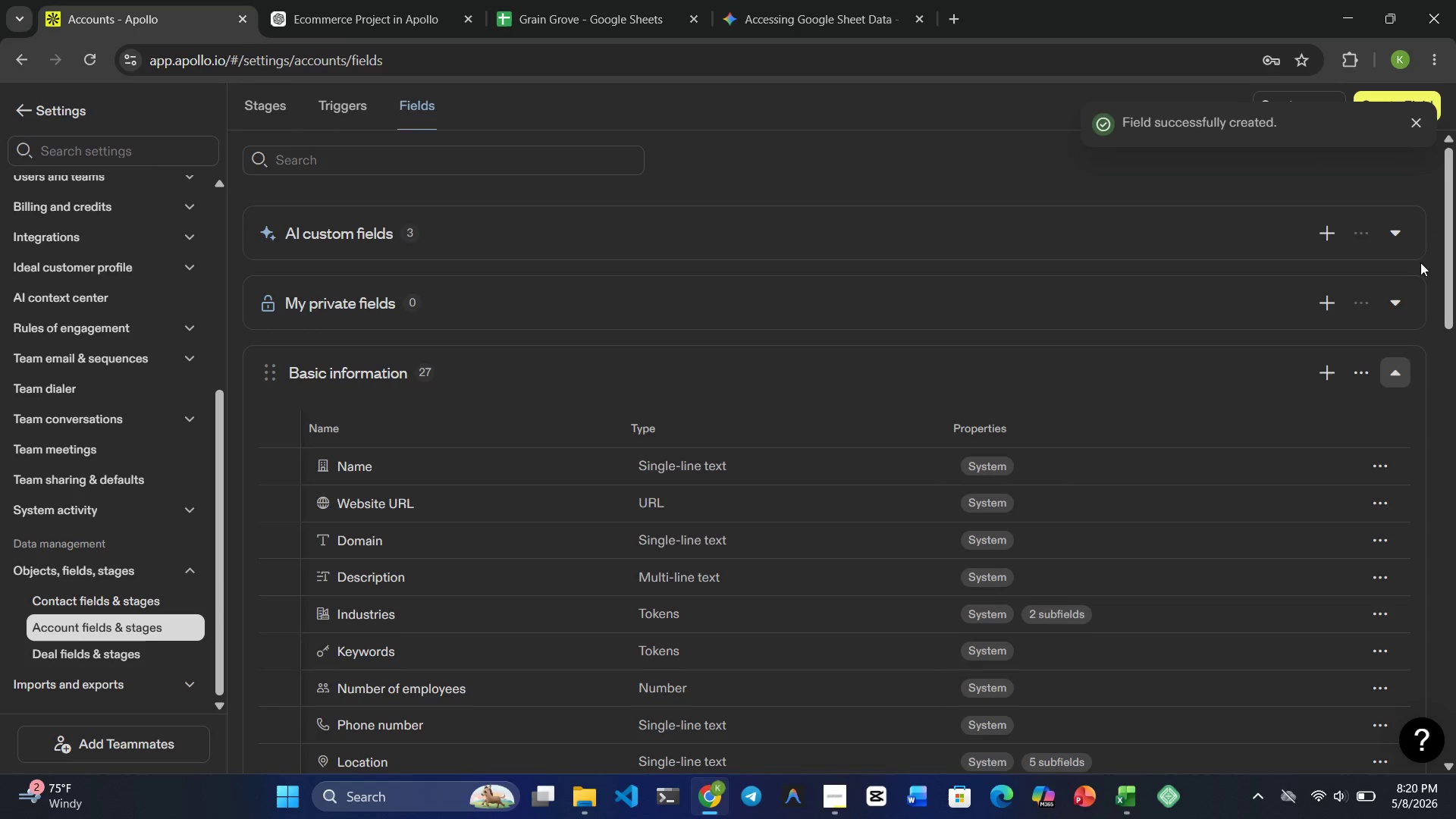 
left_click([1418, 117])
 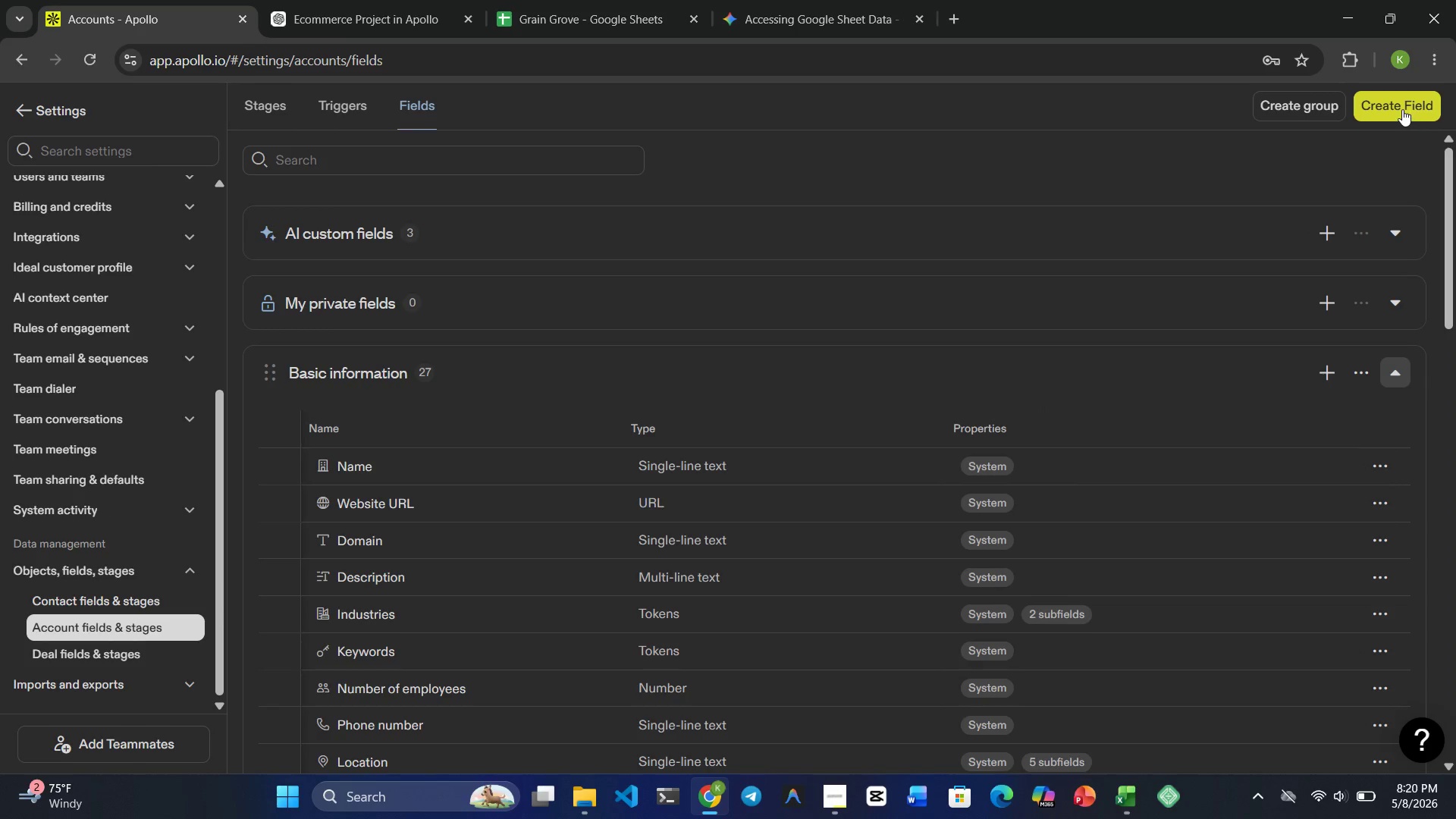 
left_click([1401, 109])
 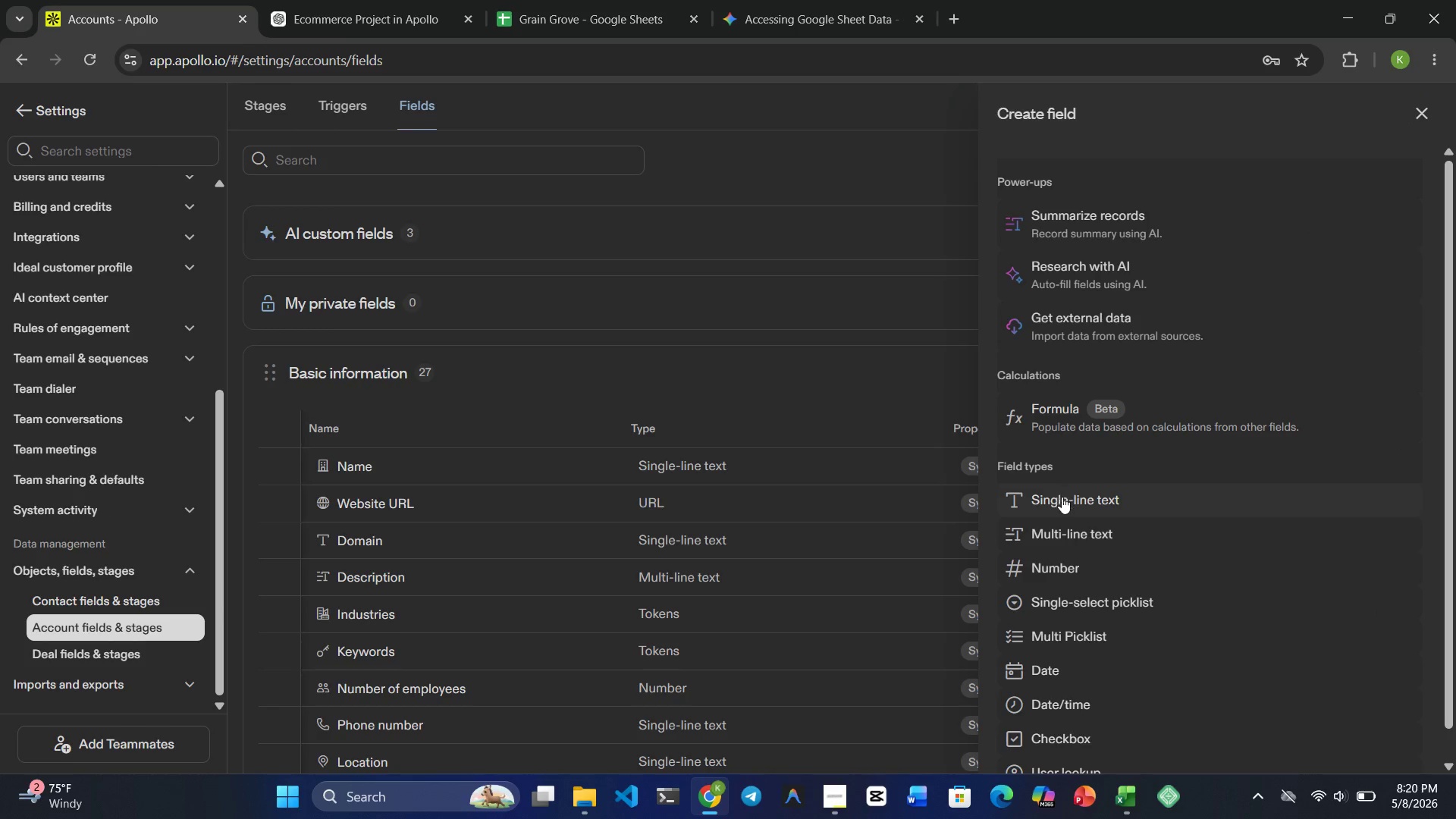 
left_click([1062, 503])
 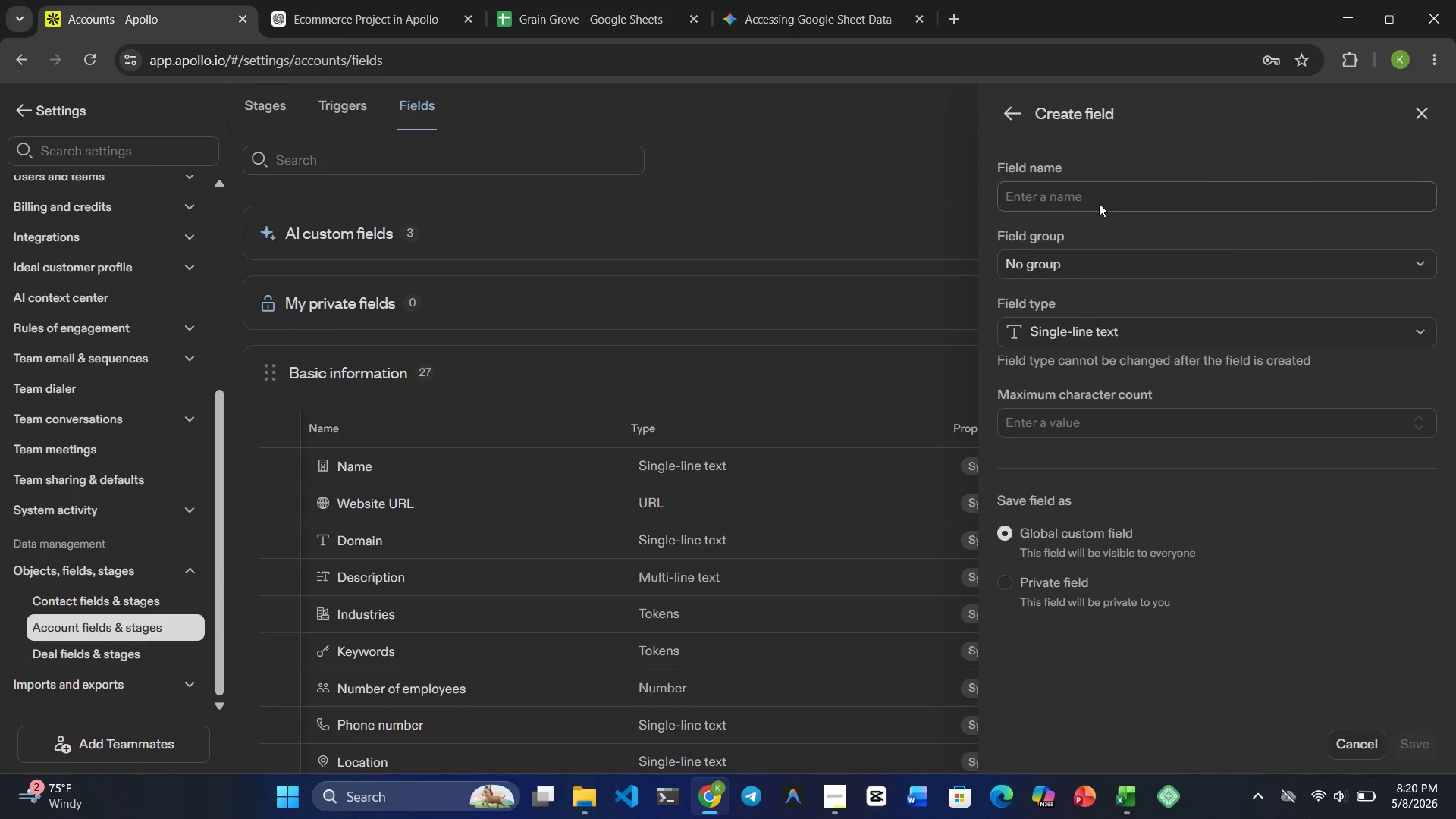 
left_click([1099, 201])
 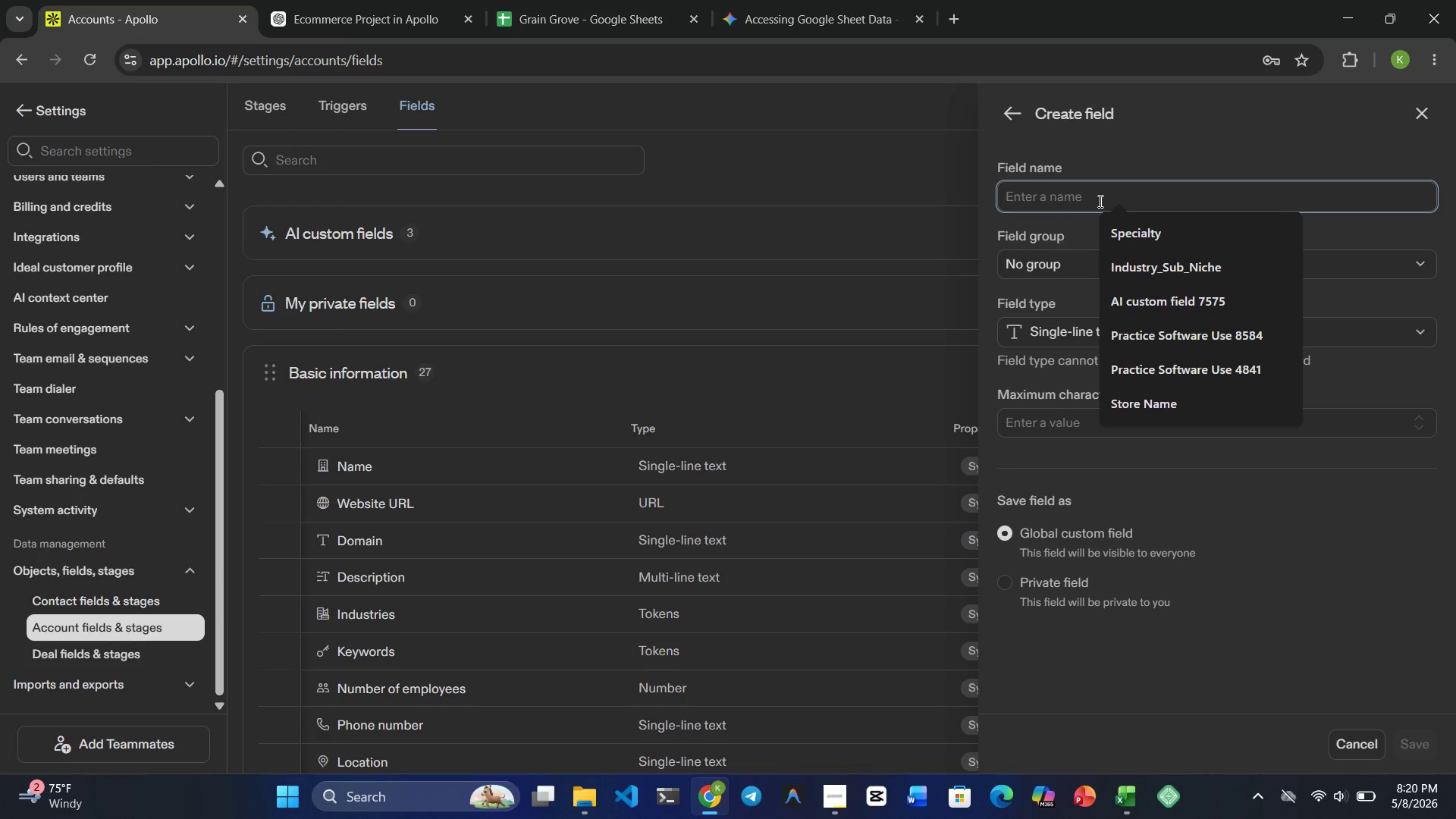 
type(local)
 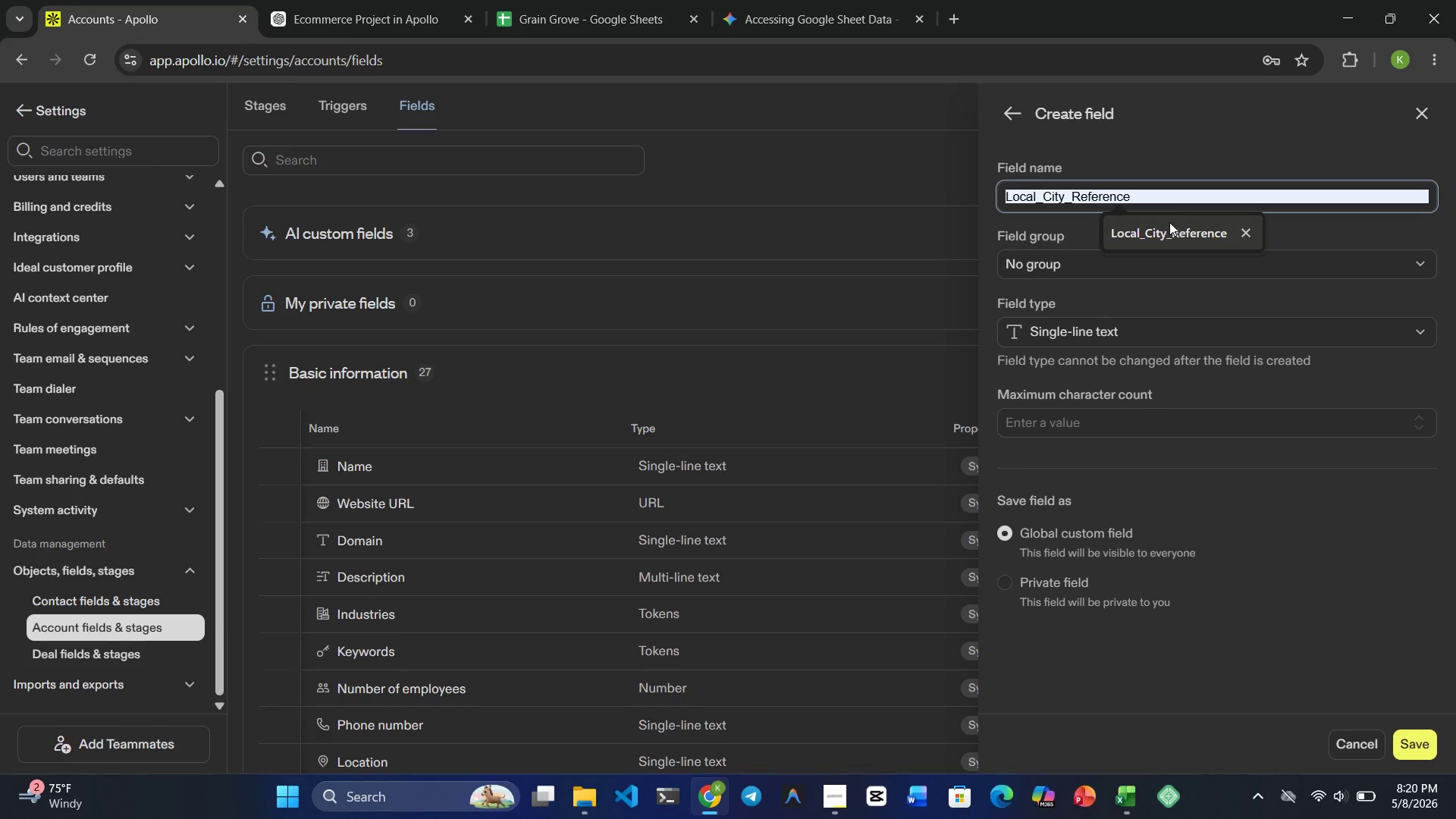 
left_click([1169, 222])
 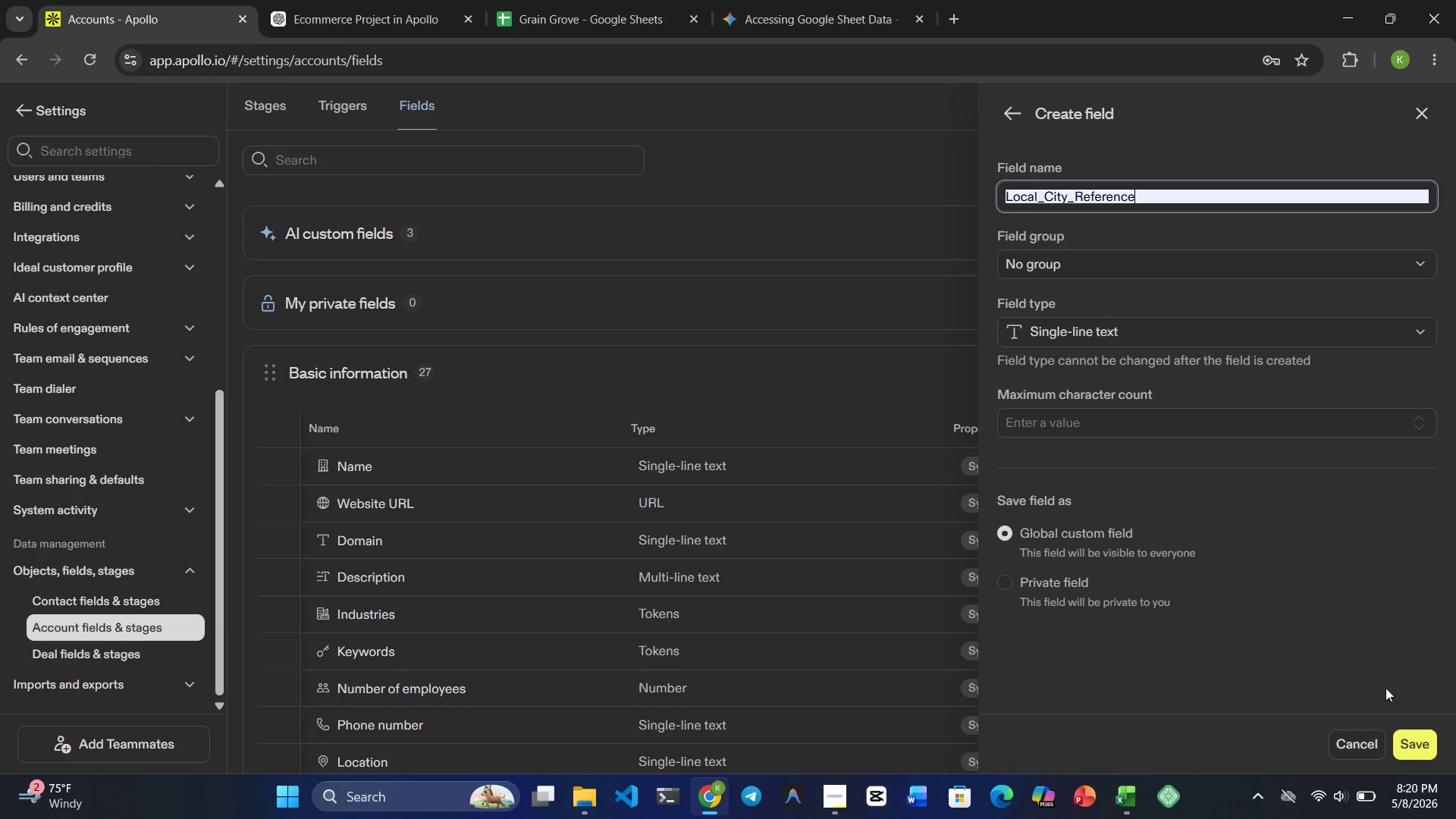 
left_click([1411, 740])
 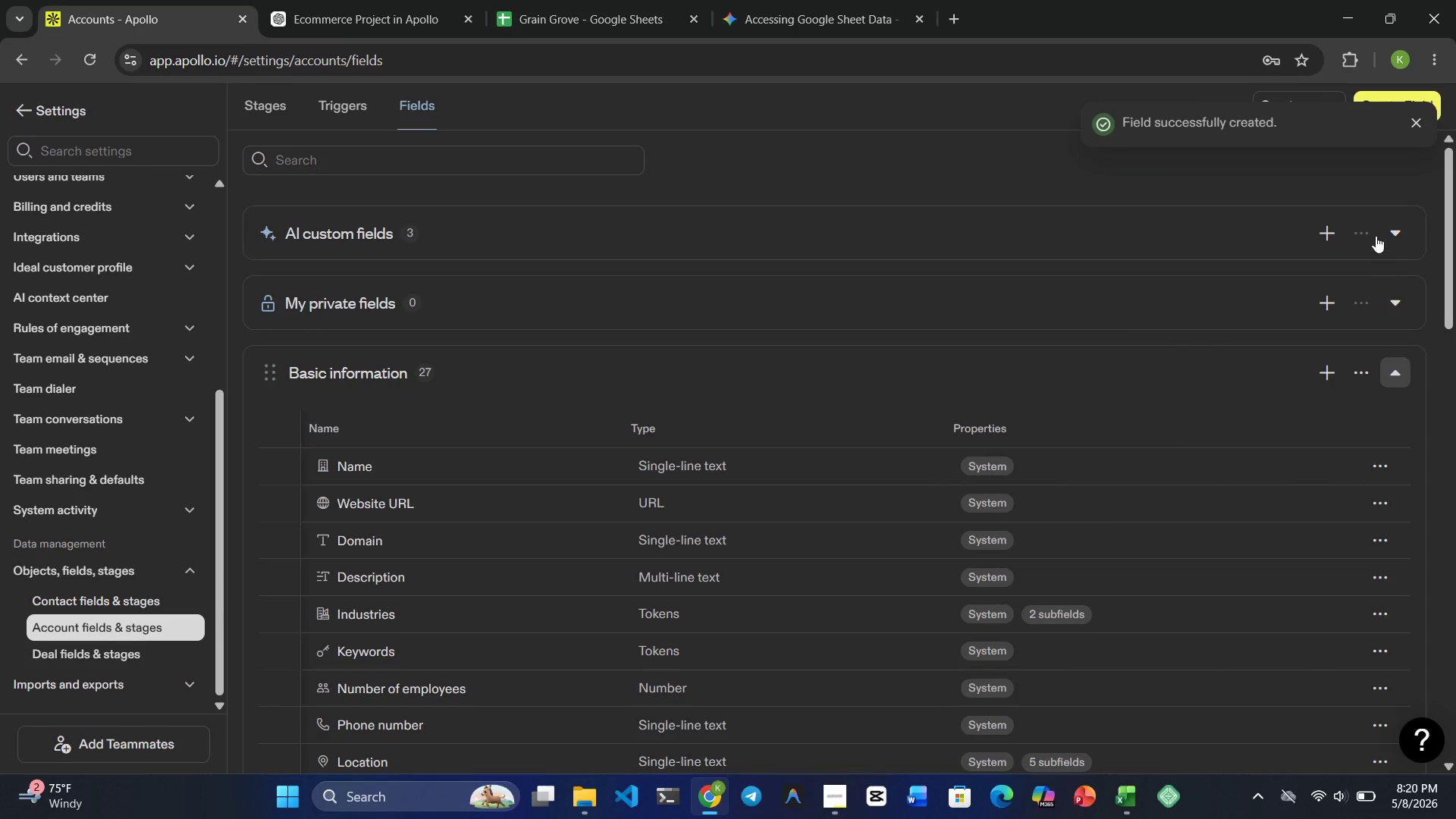 
left_click([1417, 124])
 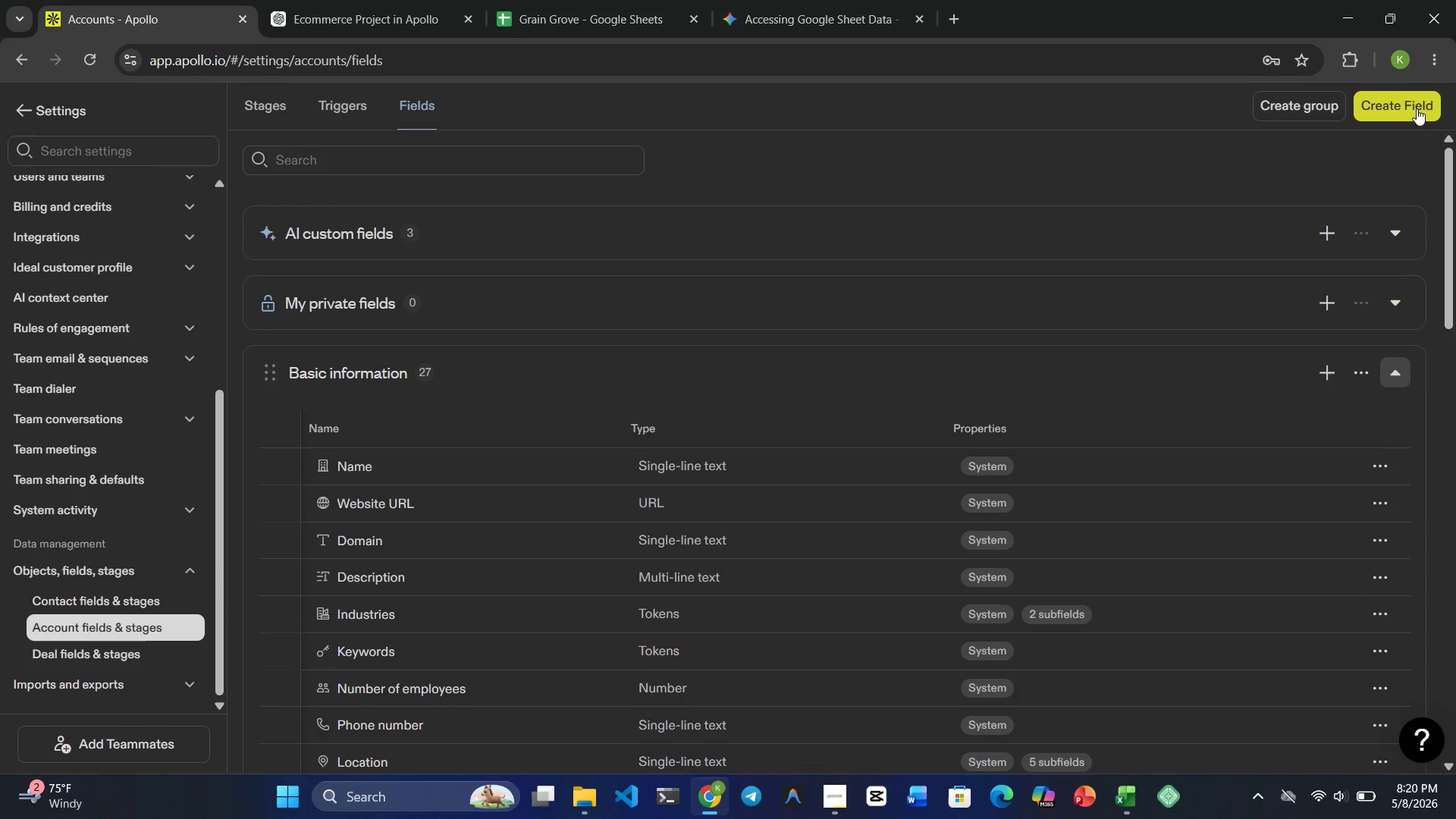 
left_click([1404, 90])
 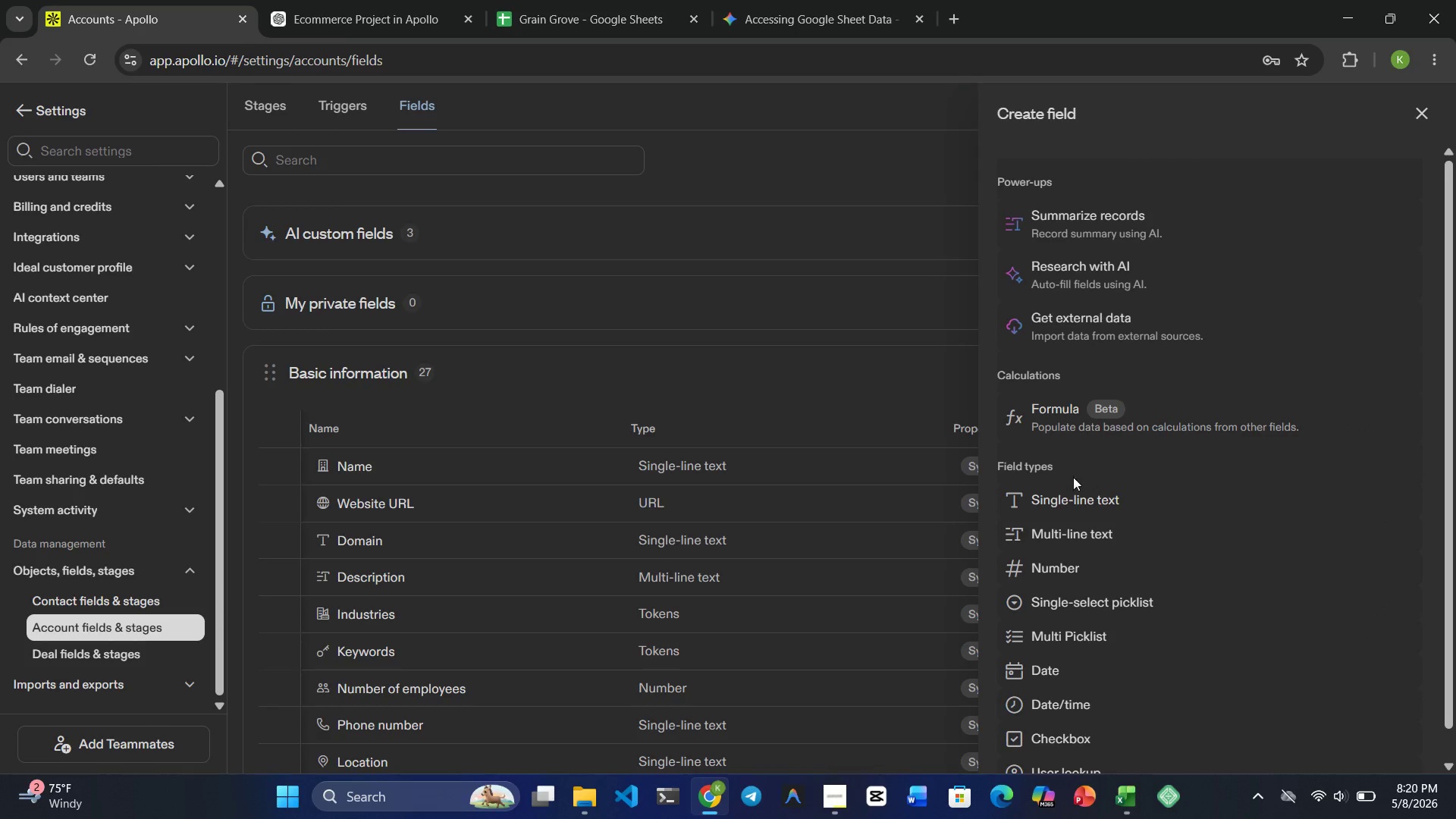 
left_click([1063, 494])
 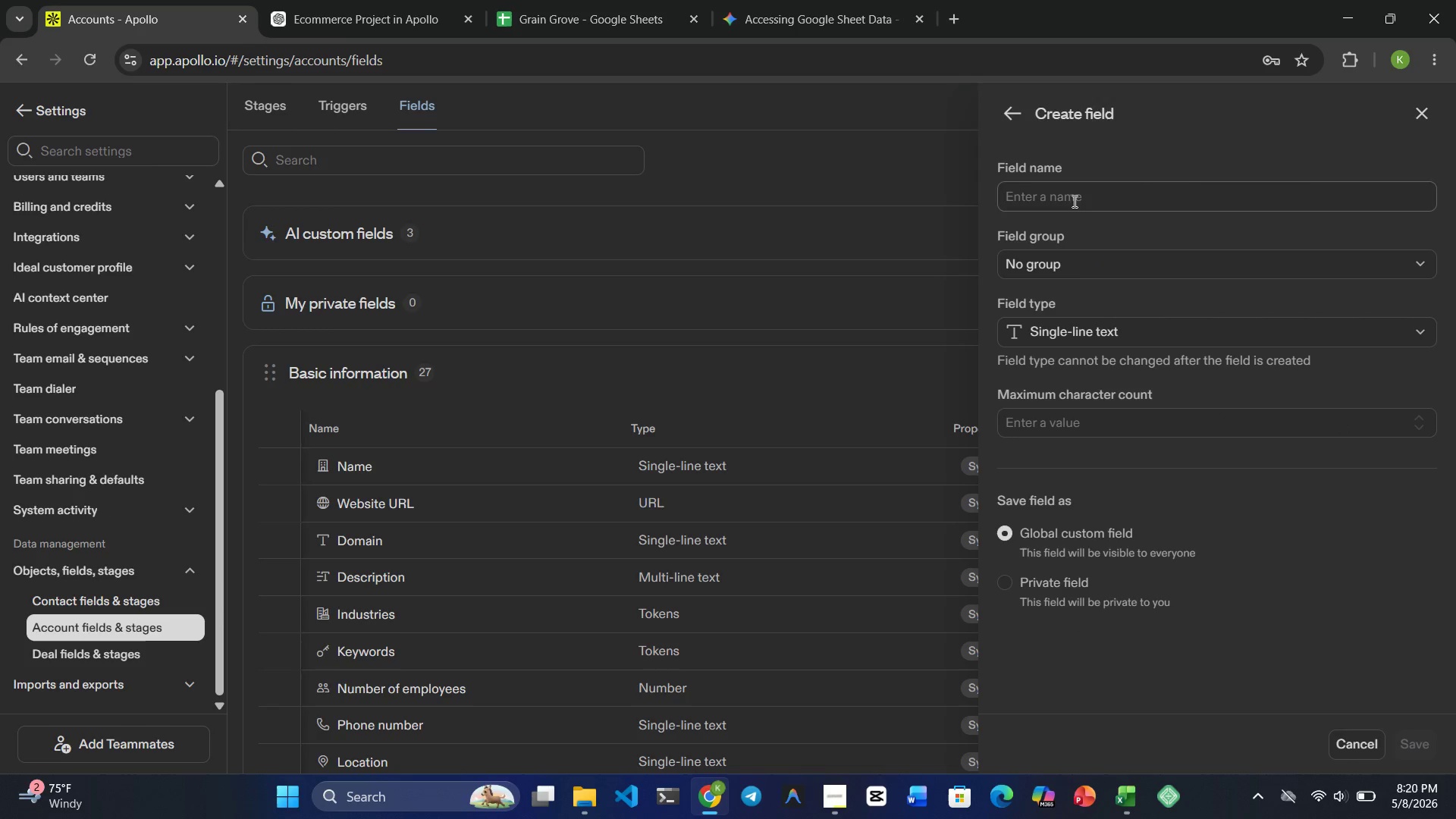 
left_click([1072, 196])
 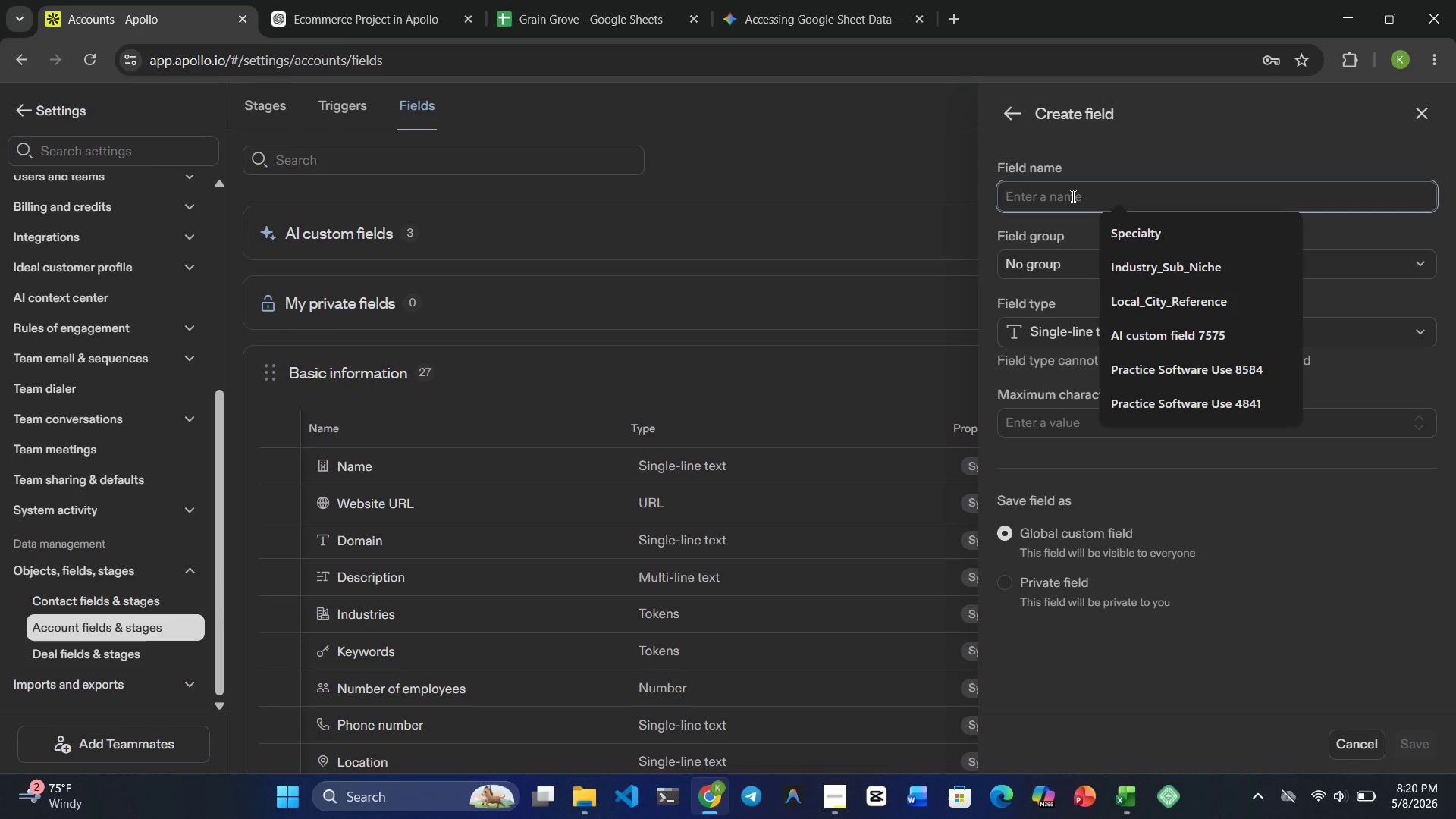 
type(Specifi)
 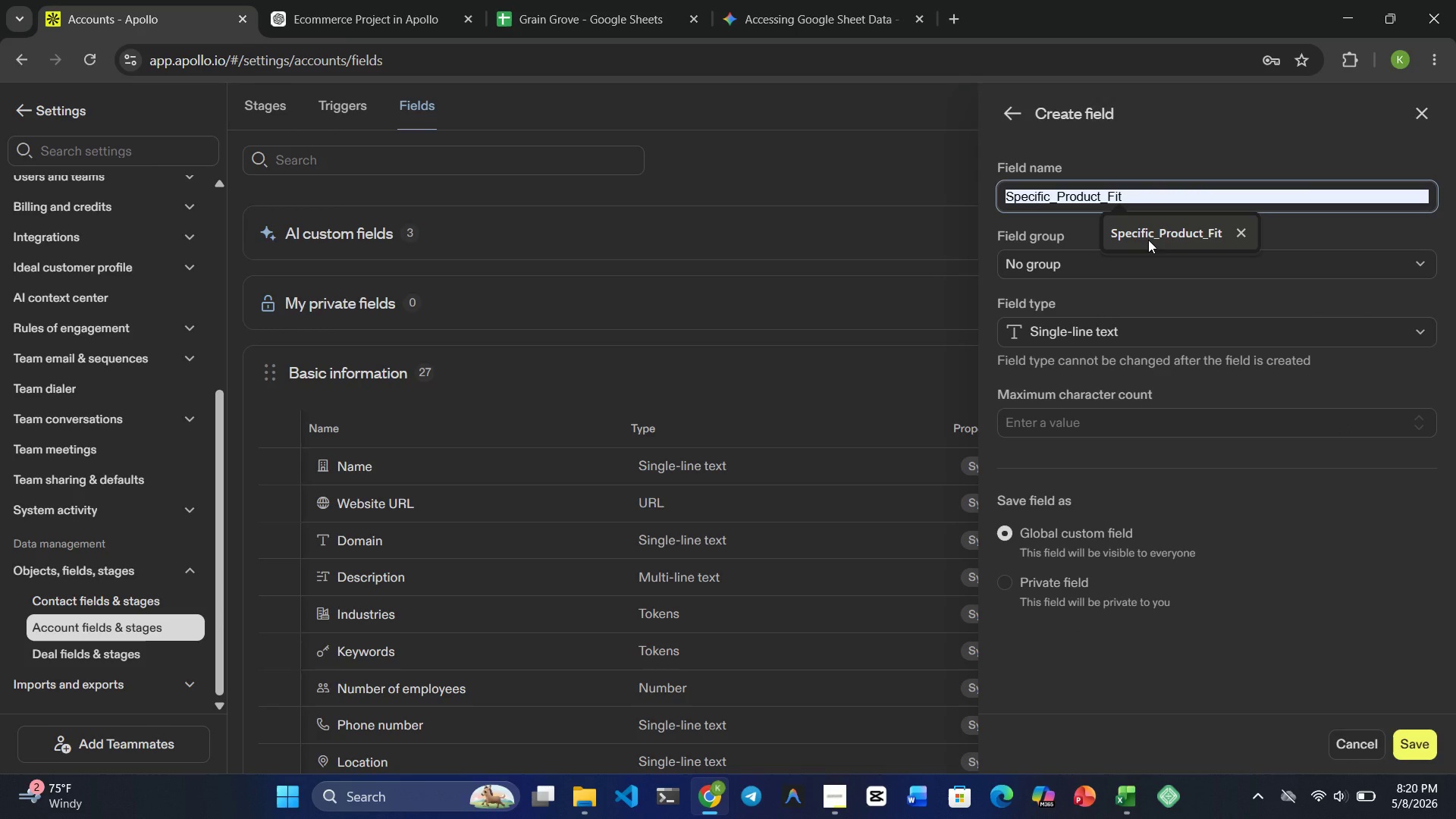 
left_click([1148, 240])
 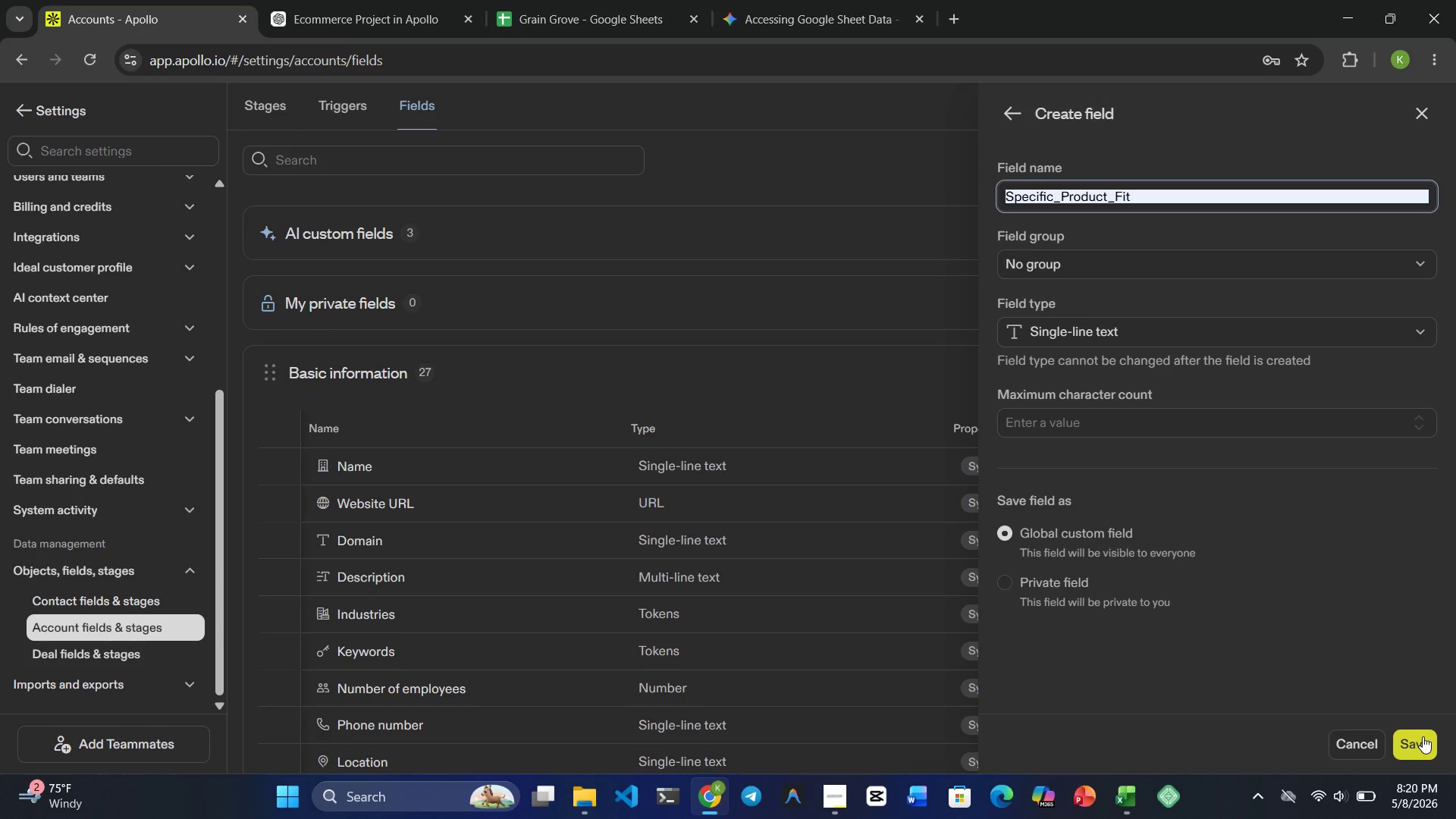 
left_click([1423, 736])
 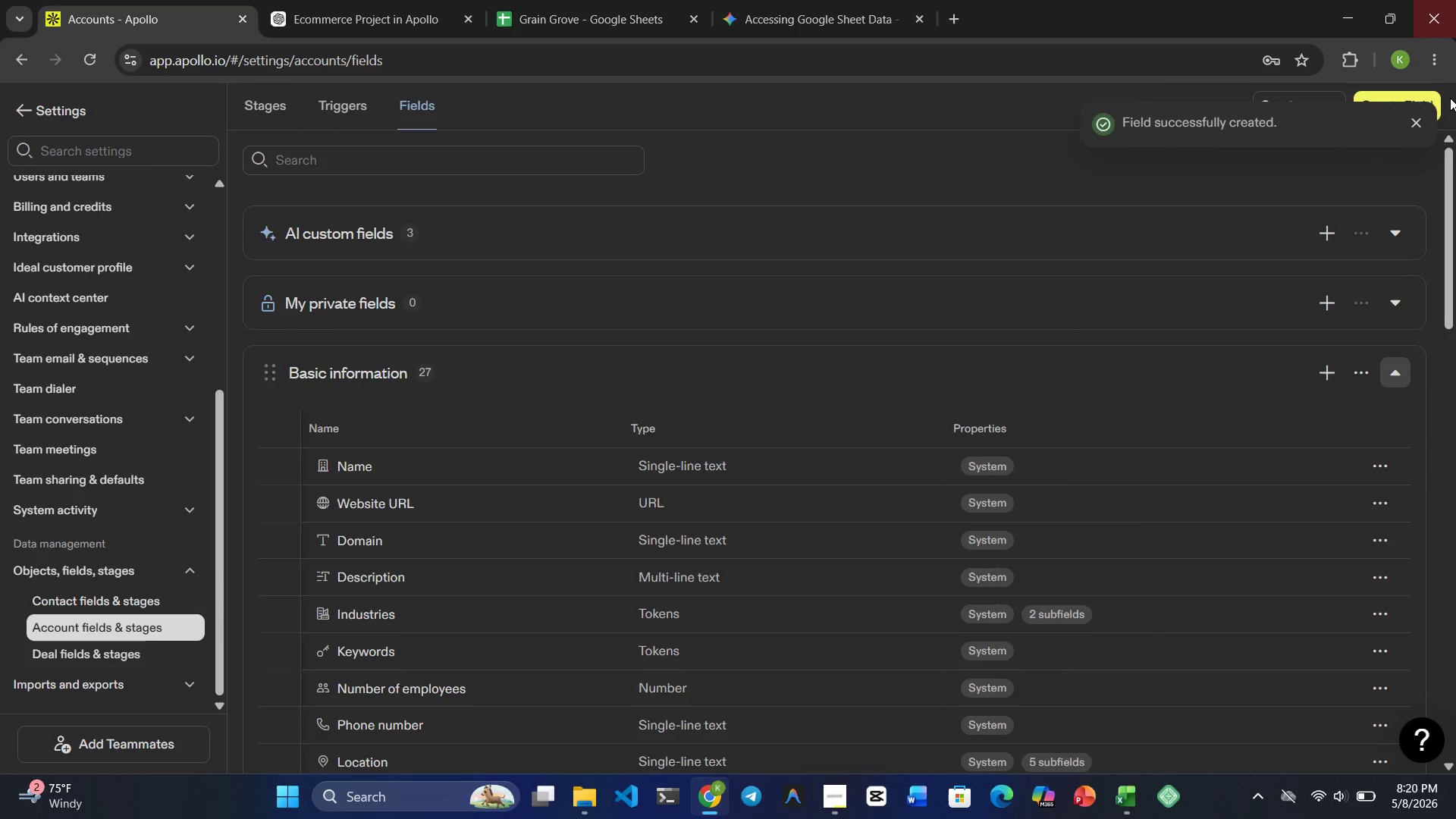 
left_click([1417, 121])
 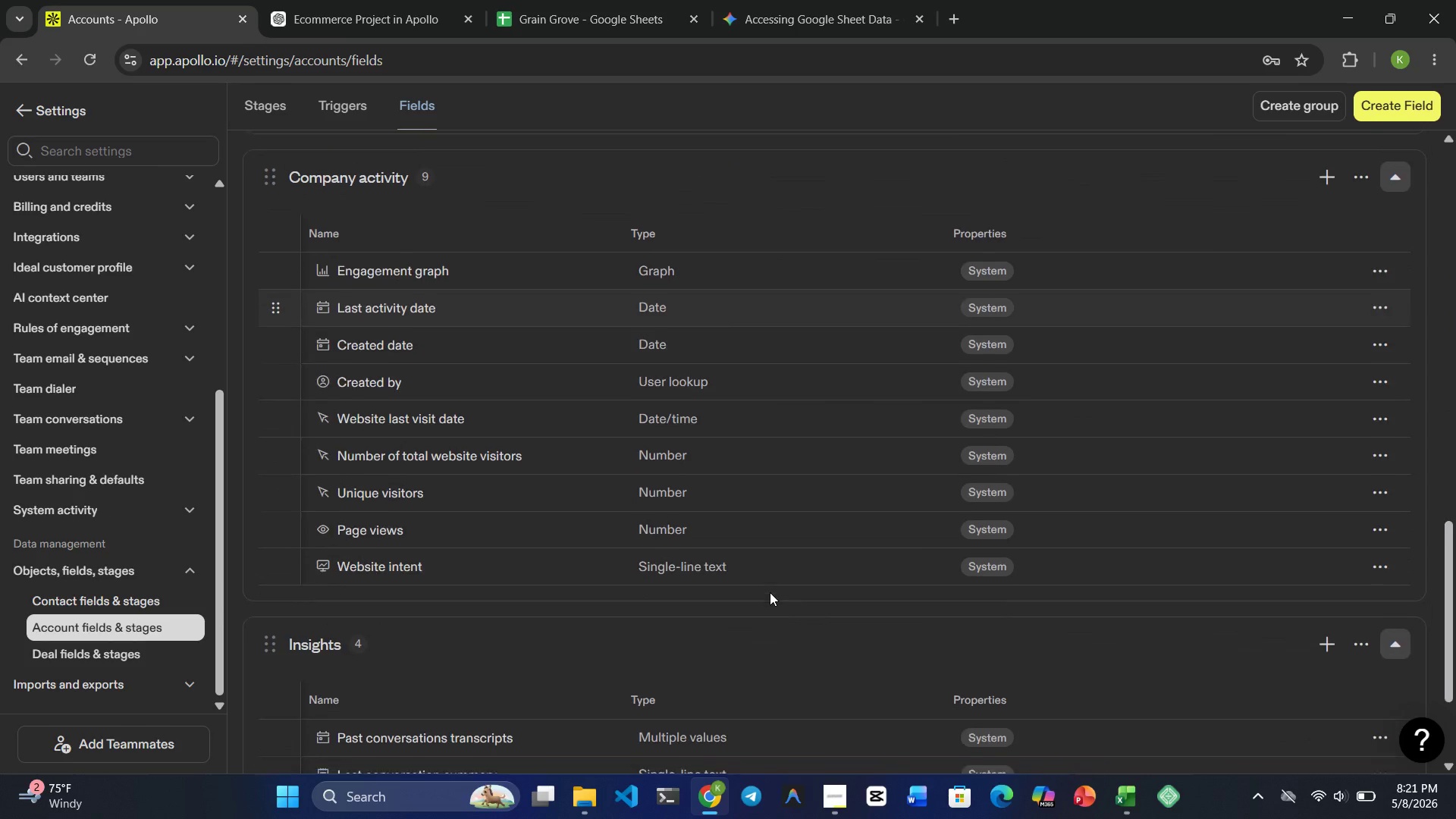 
wait(42.28)
 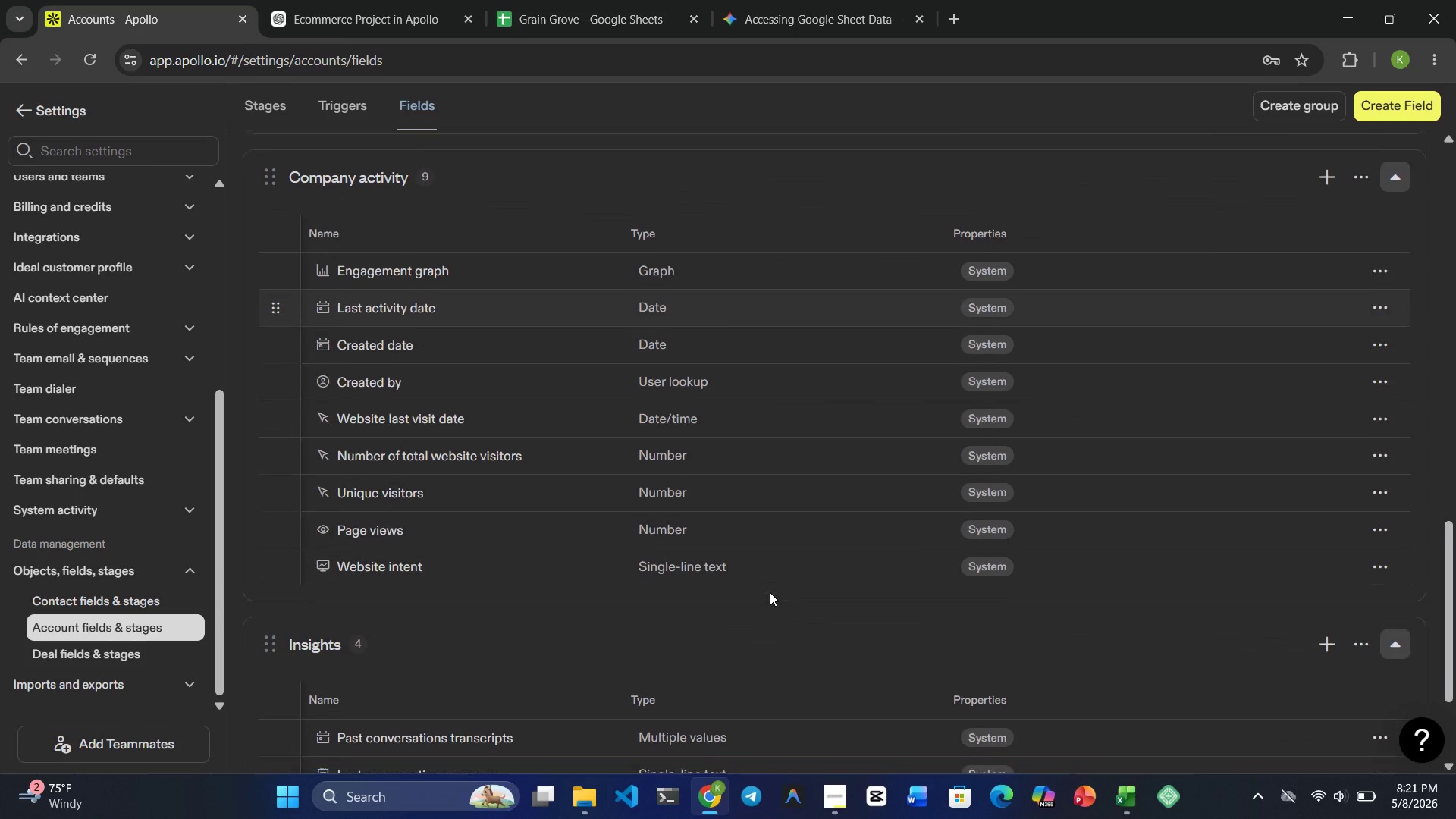 
left_click([21, 111])
 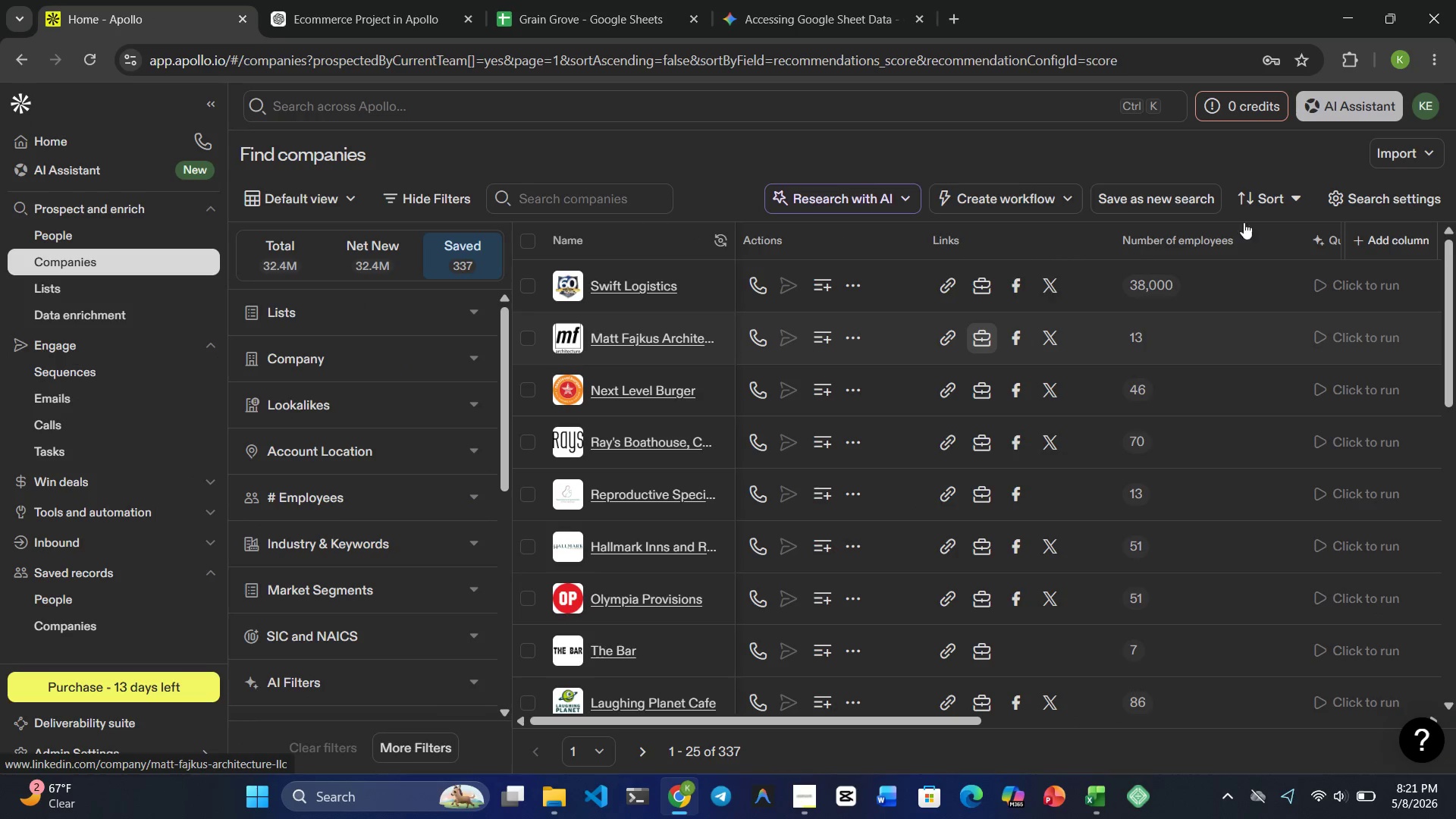 
wait(5.94)
 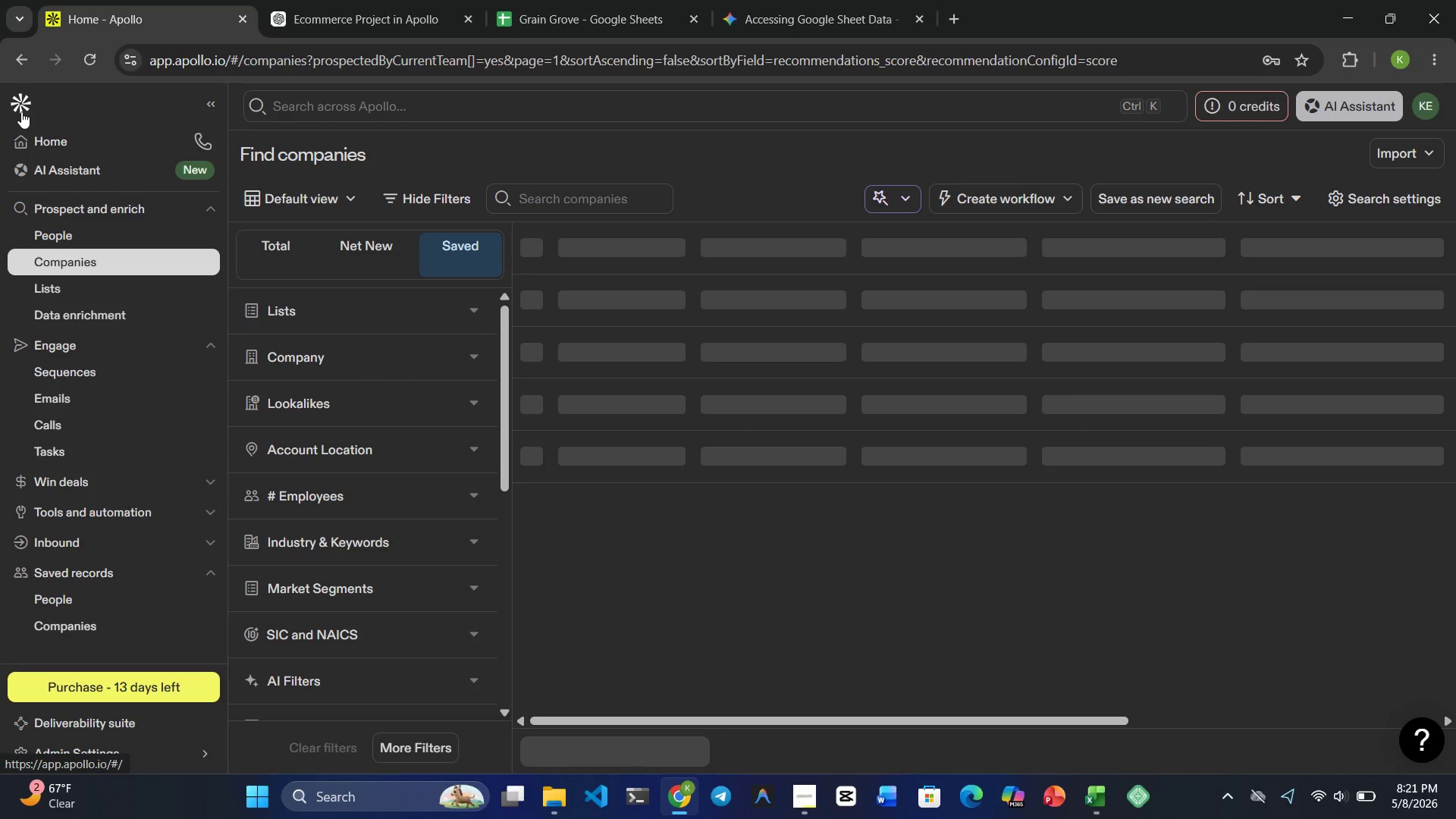 
left_click([1405, 159])
 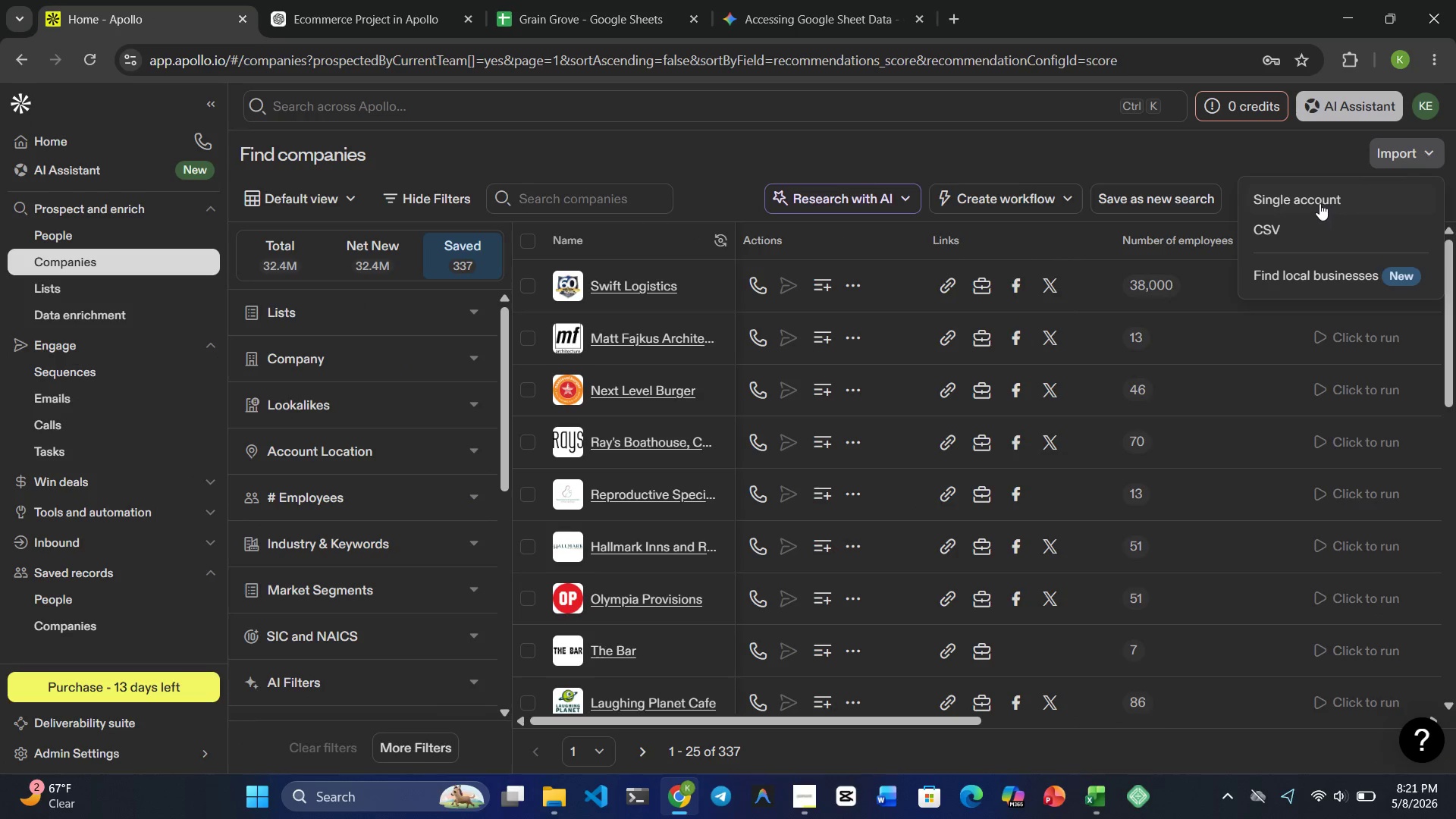 
left_click([1279, 226])
 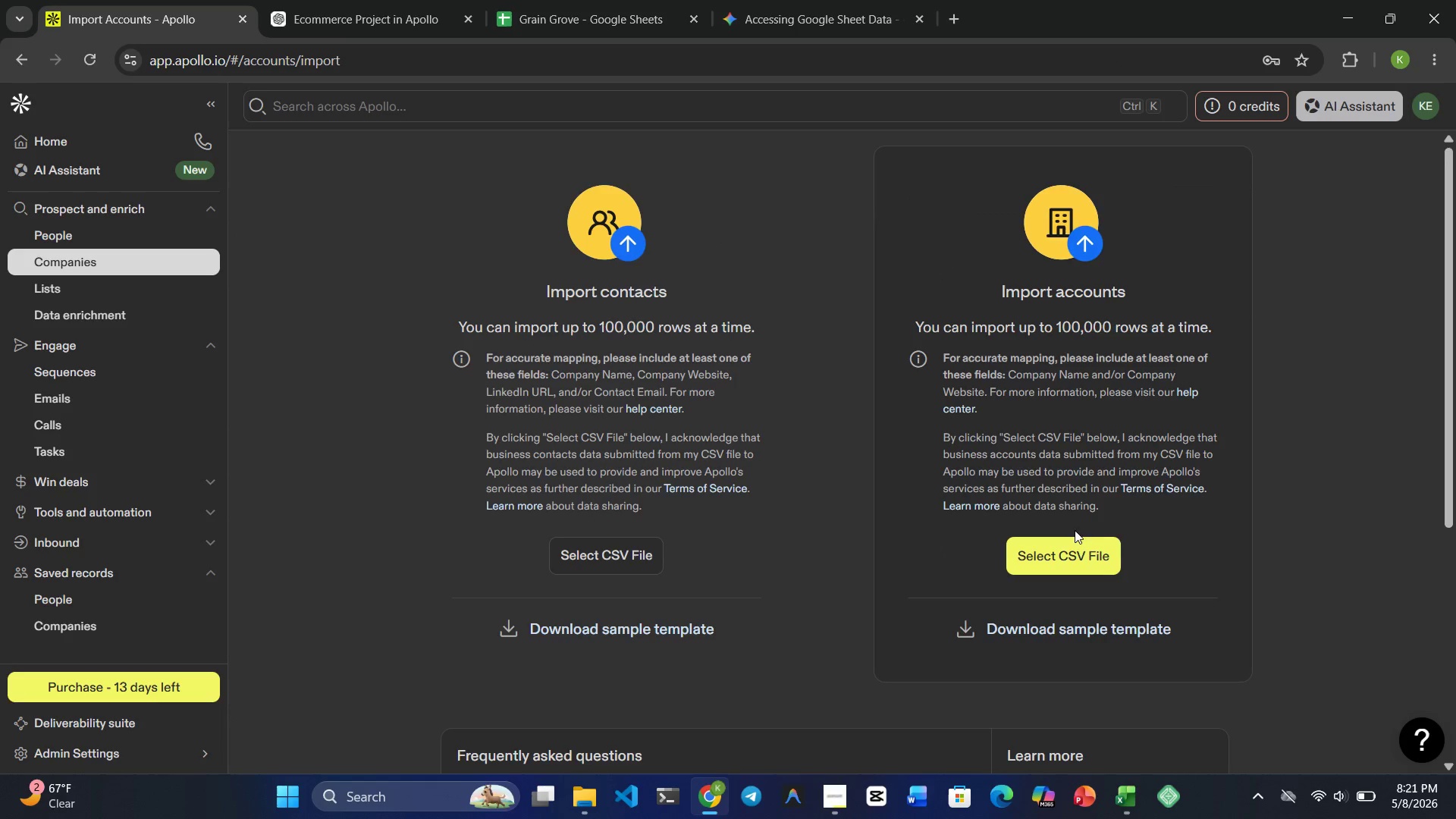 
left_click([1062, 569])
 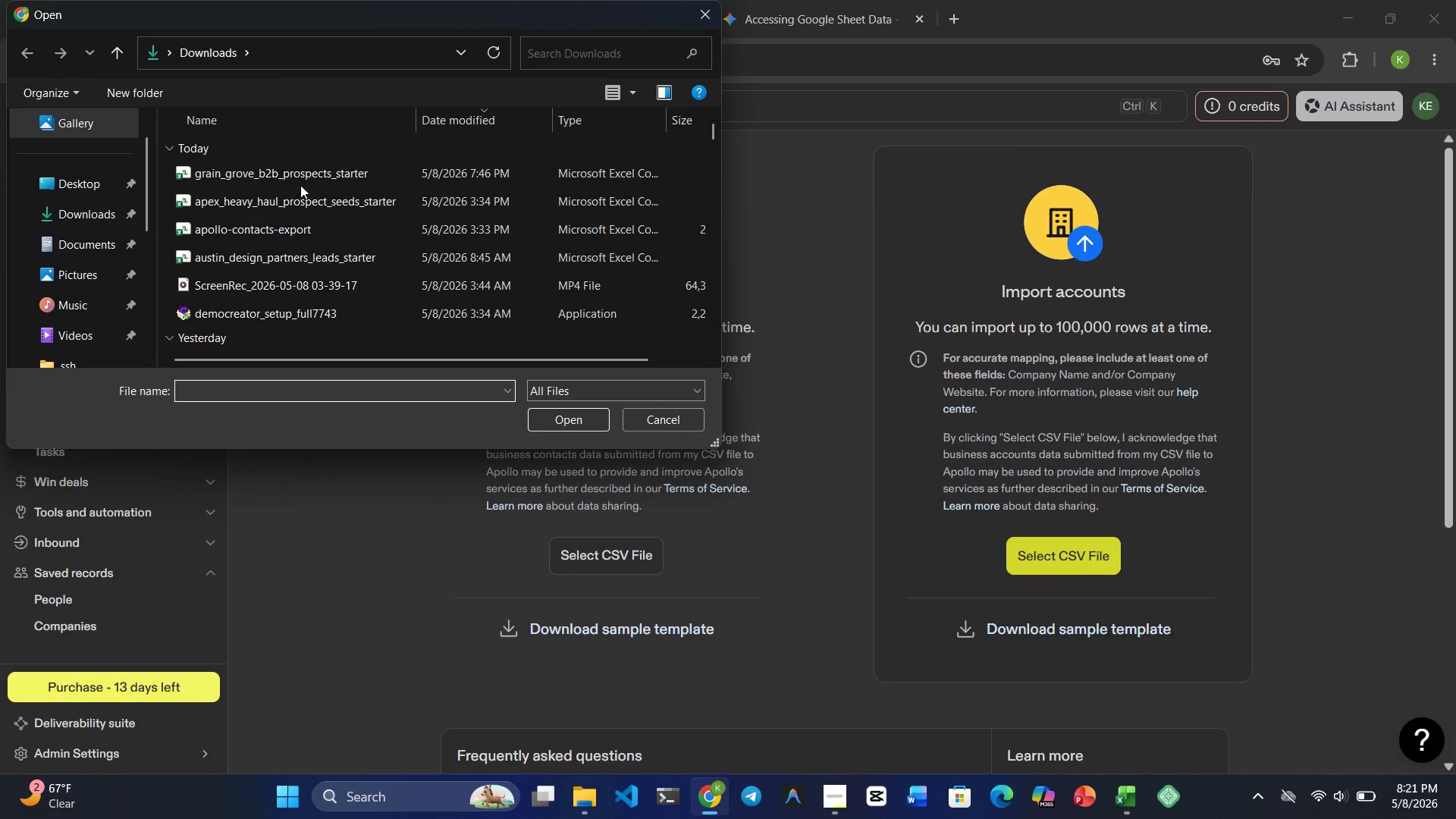 
left_click([312, 181])
 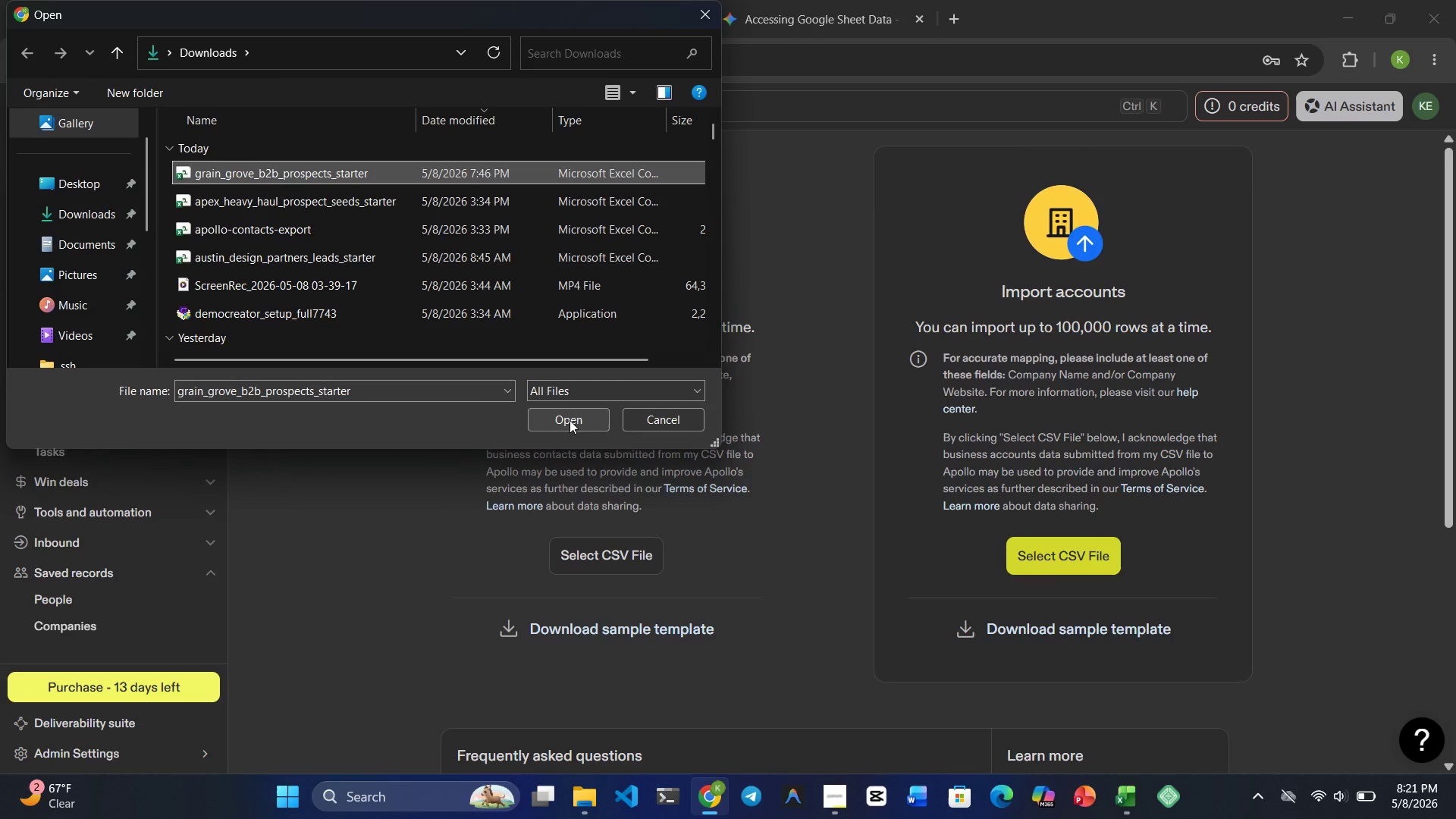 
wait(5.11)
 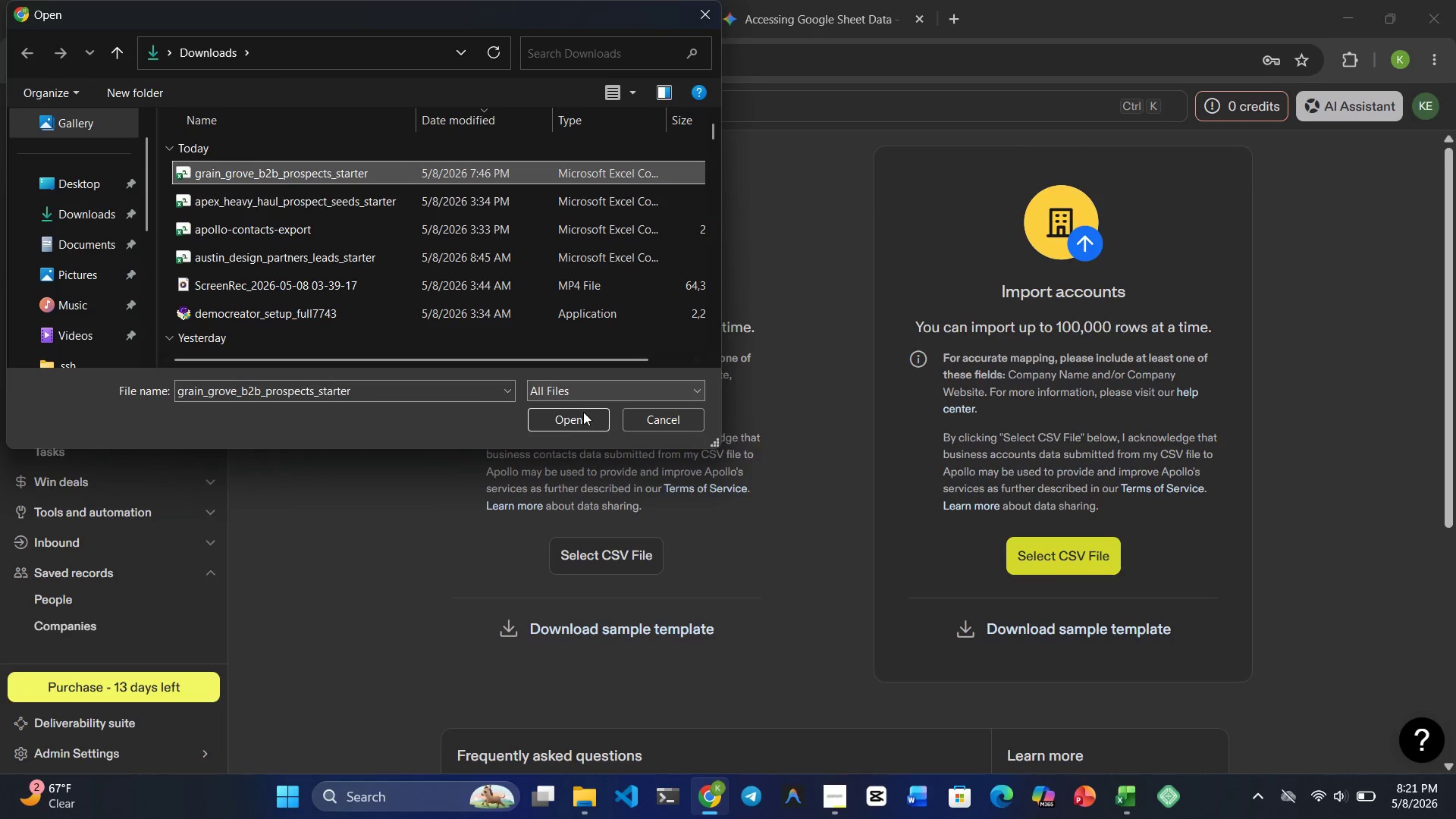 
left_click([570, 420])
 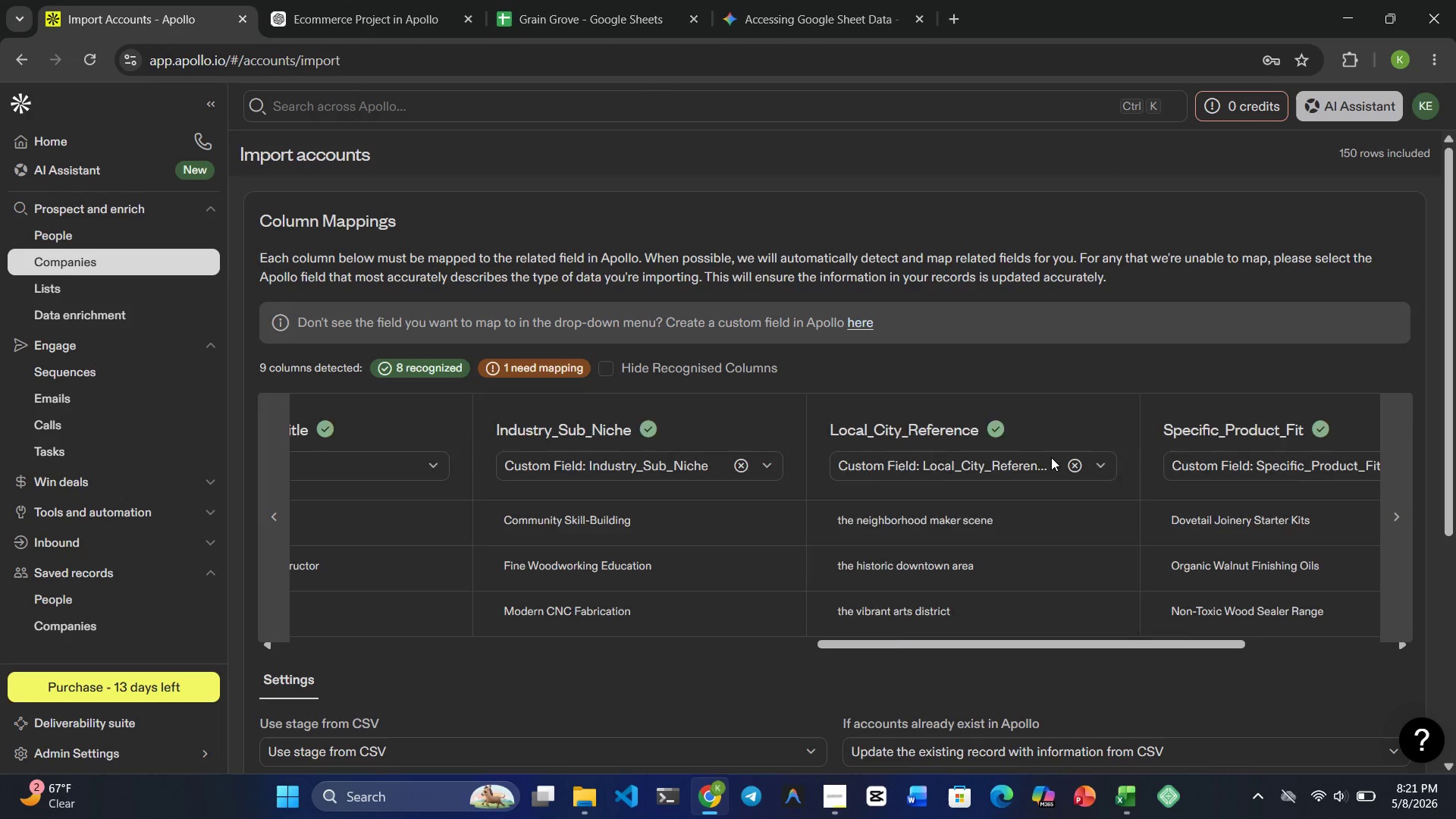 
wait(5.22)
 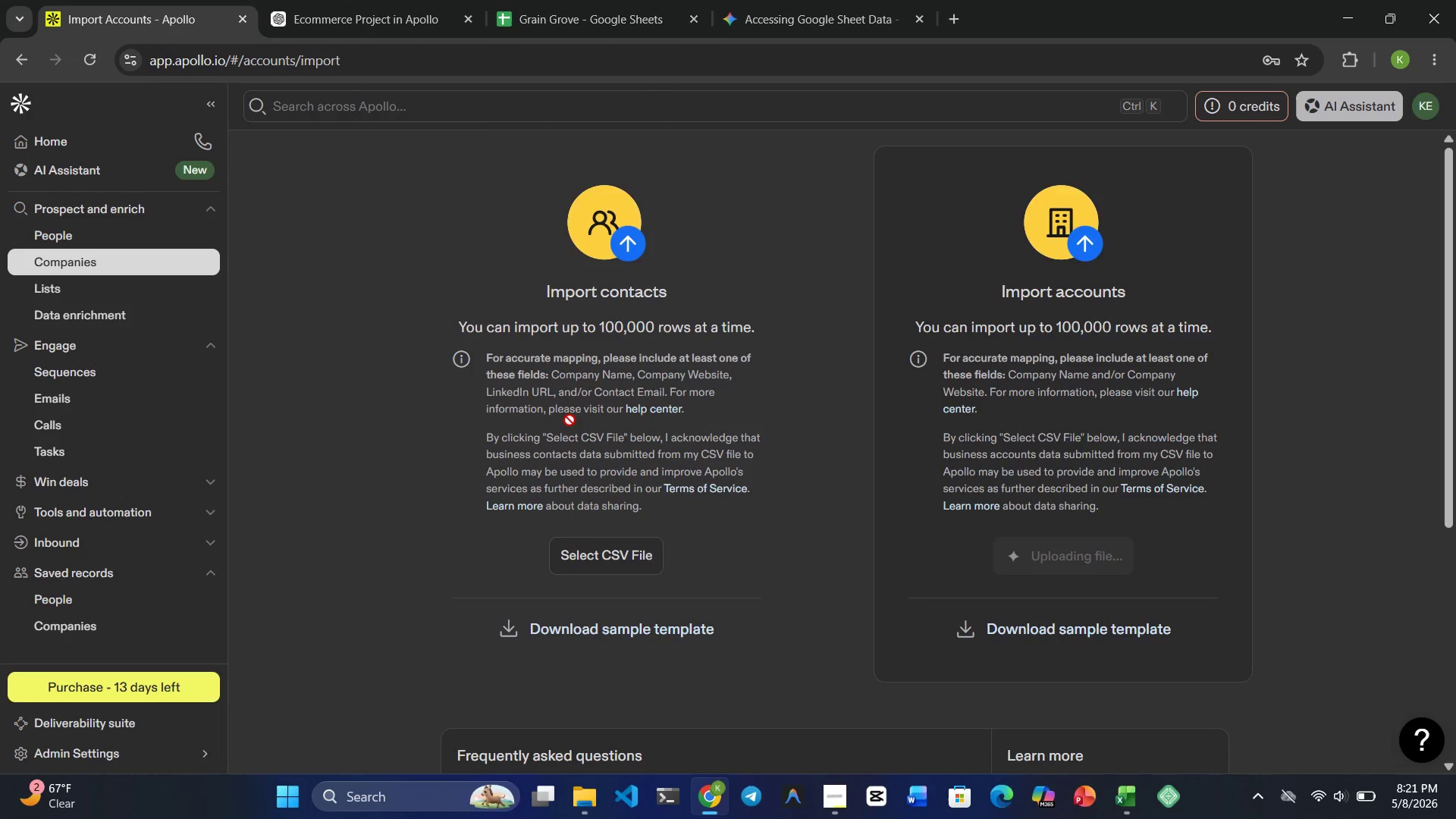 
left_click([1204, 460])
 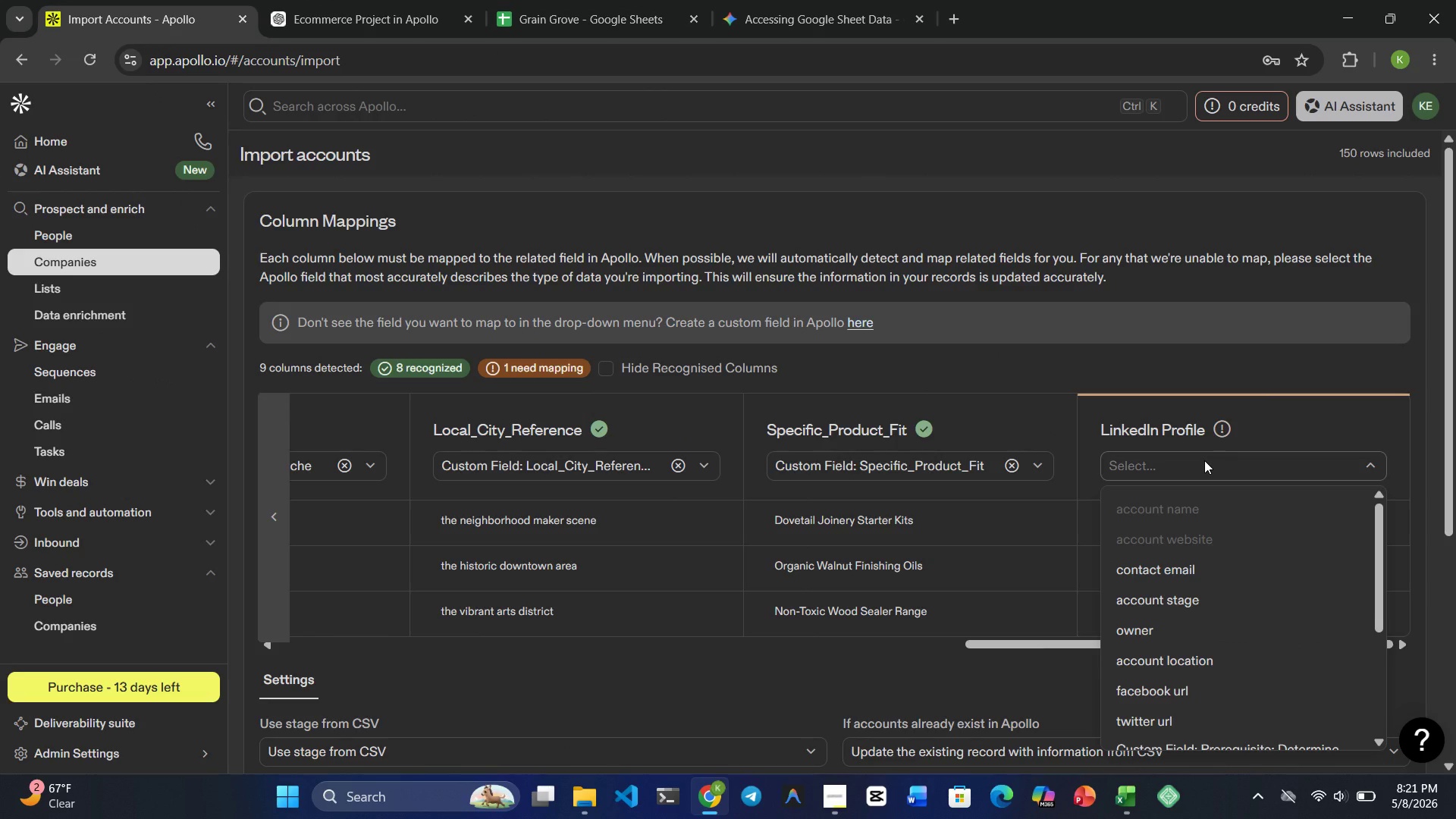 
type(linked)
 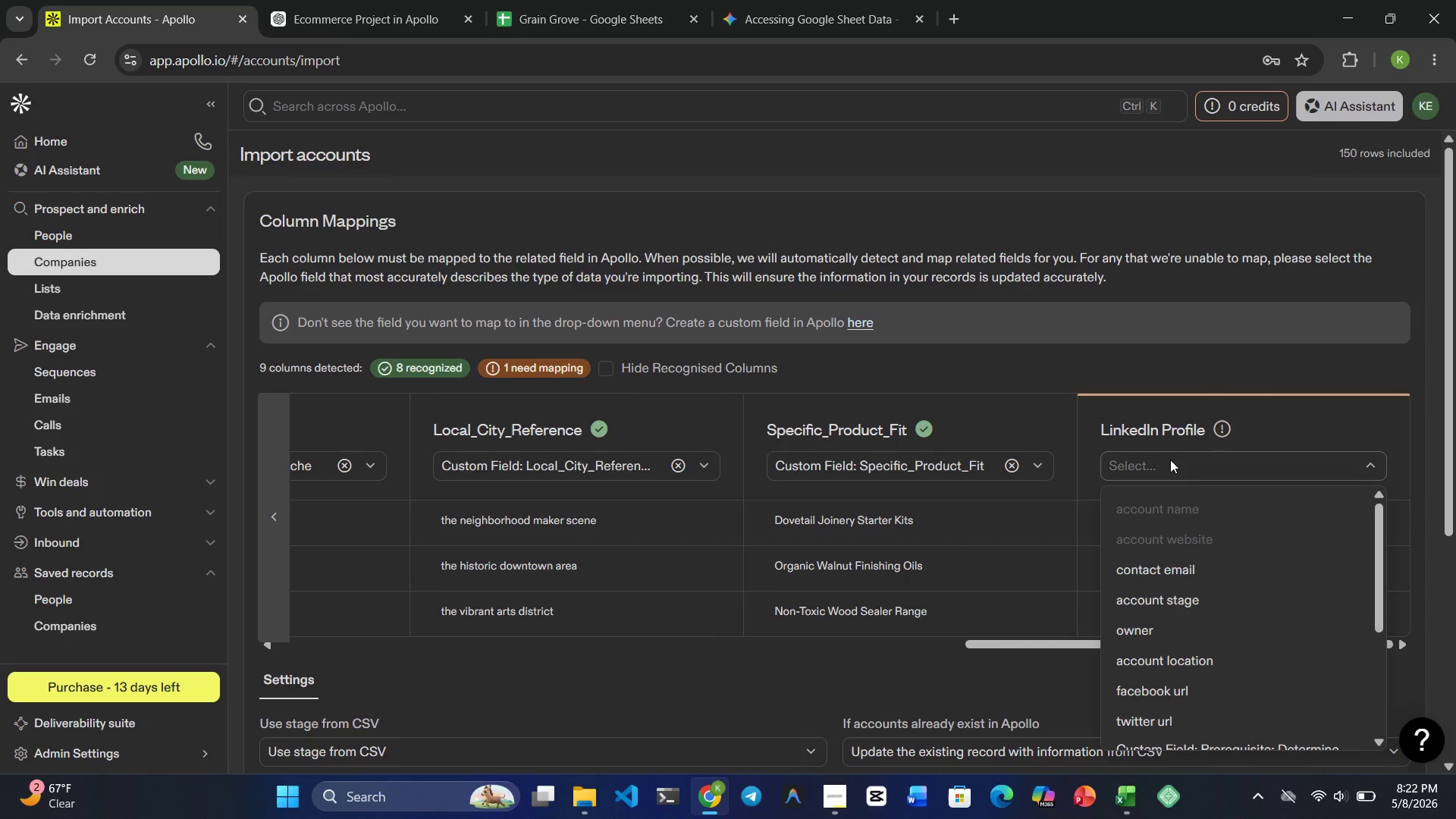 
double_click([1162, 460])
 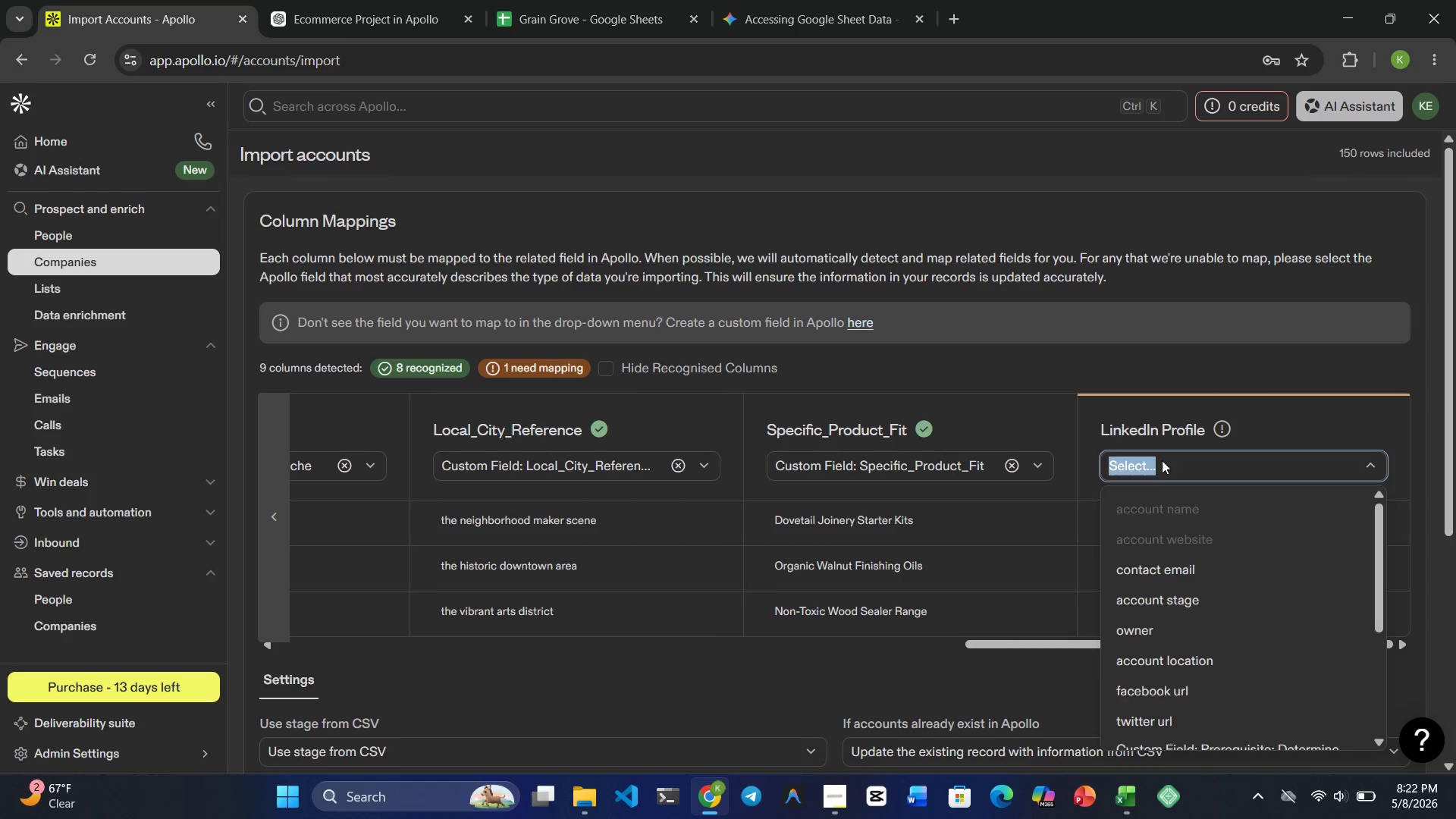 
triple_click([1162, 460])
 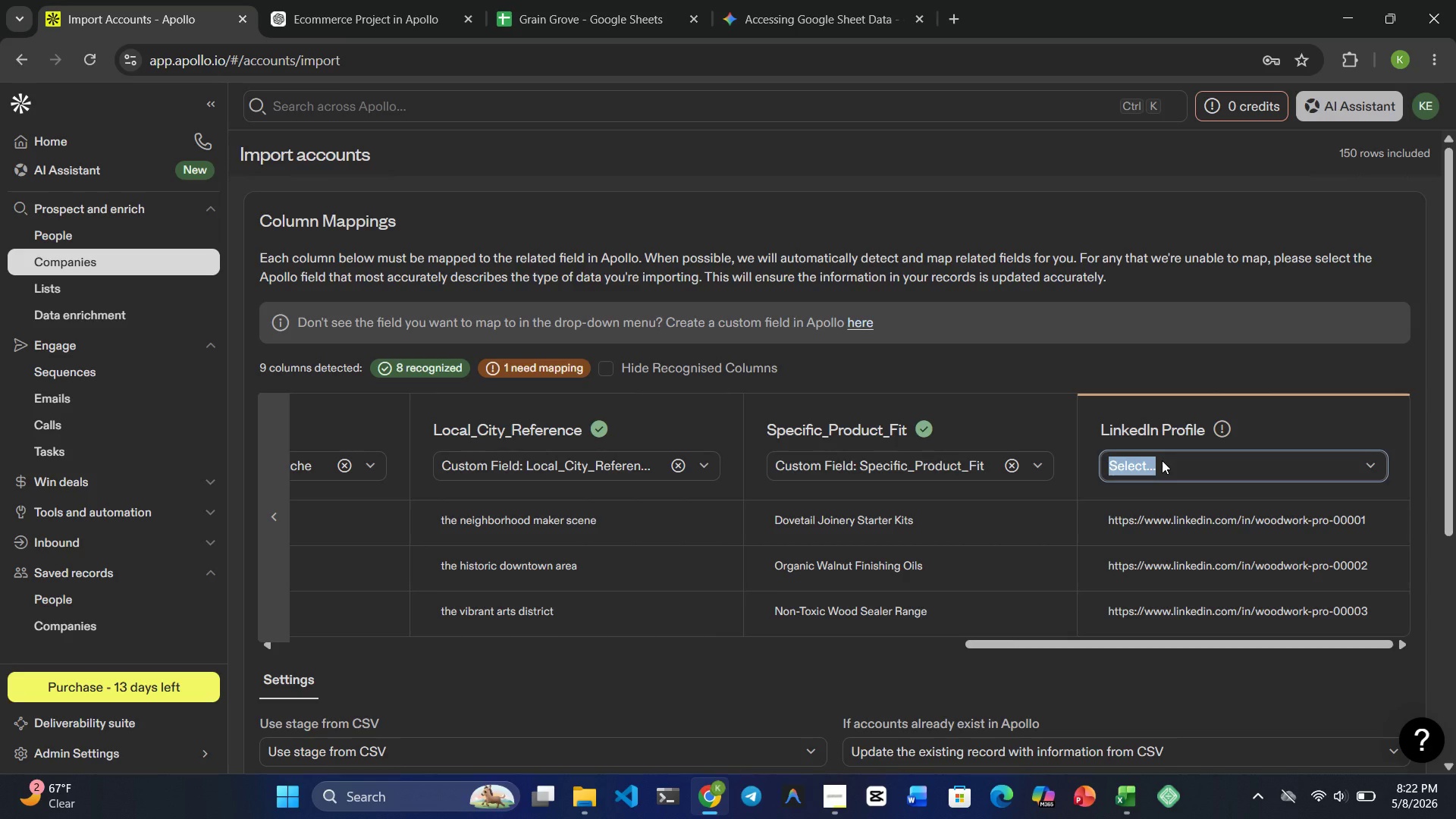 
left_click([1162, 460])
 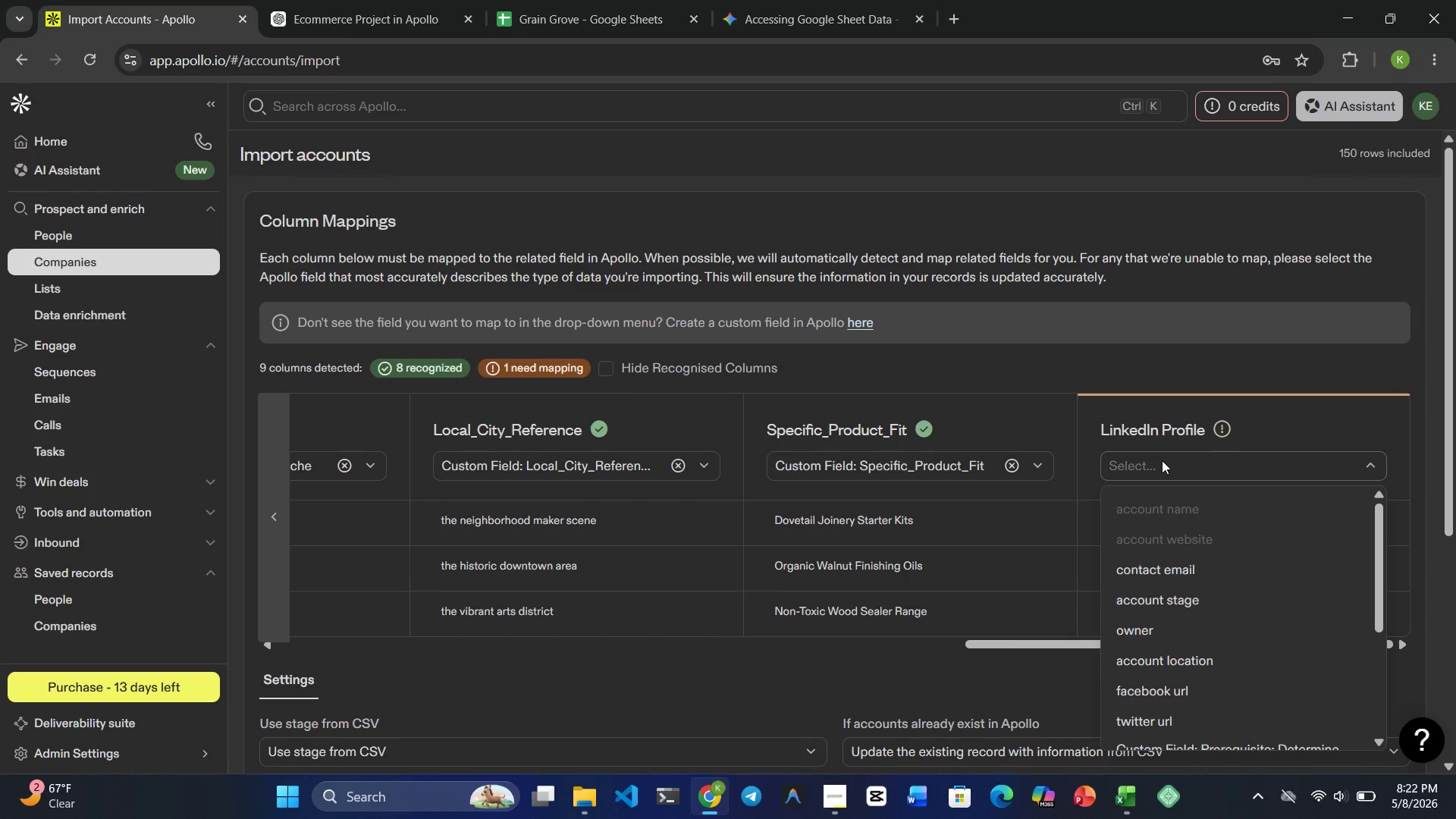 
type(liked)
 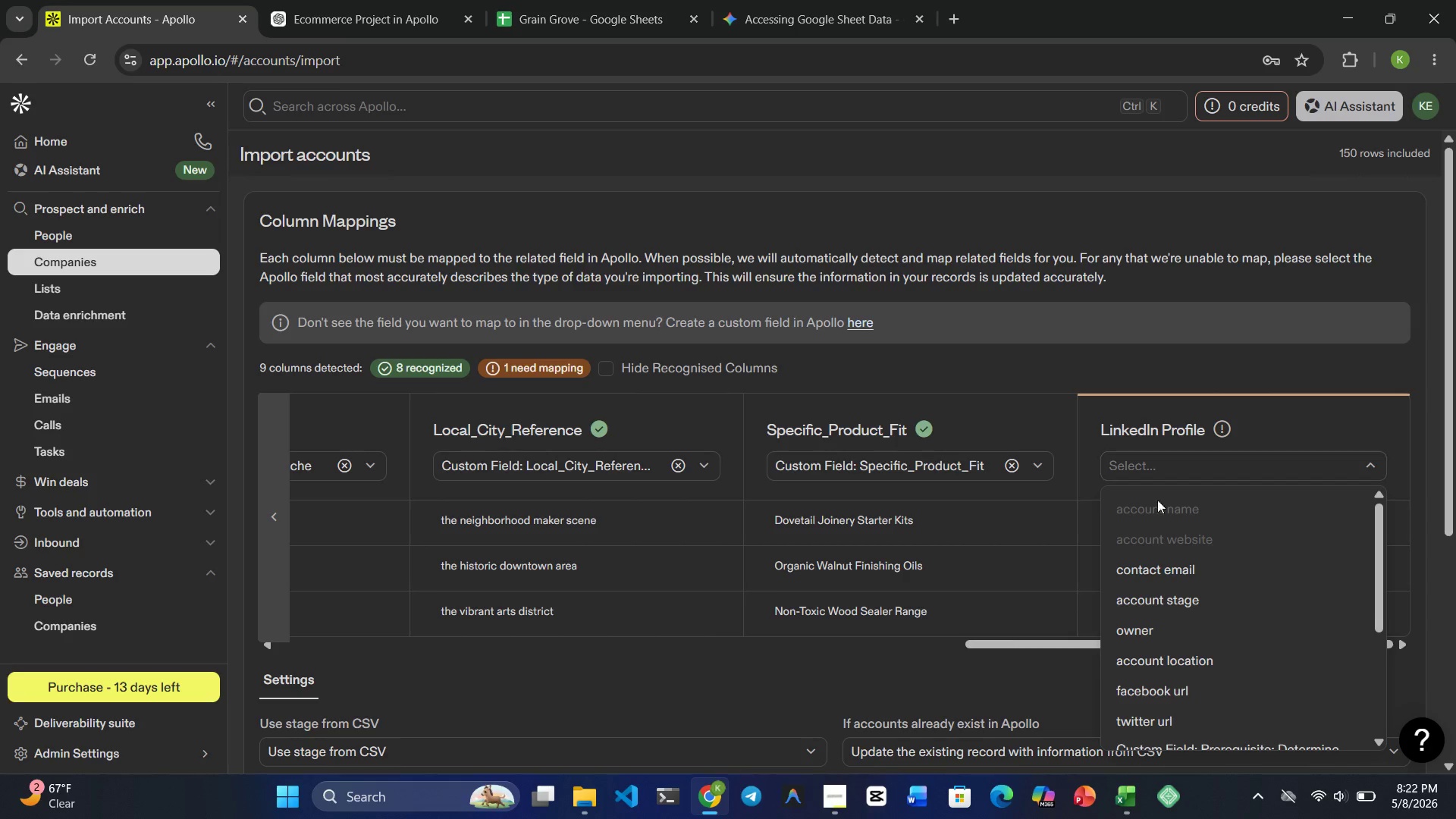 
hold_key(key=N, duration=0.33)
 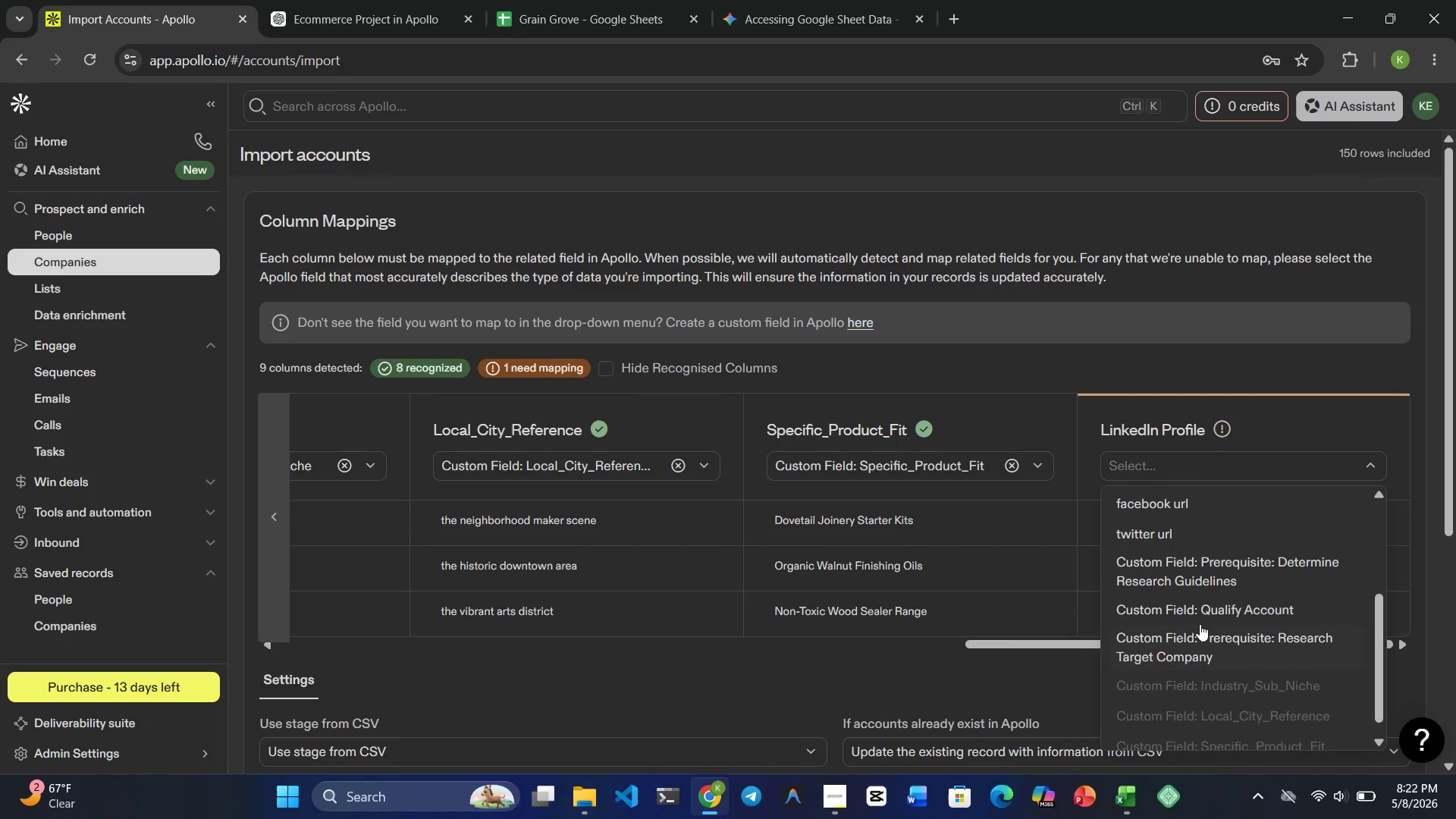 
wait(14.78)
 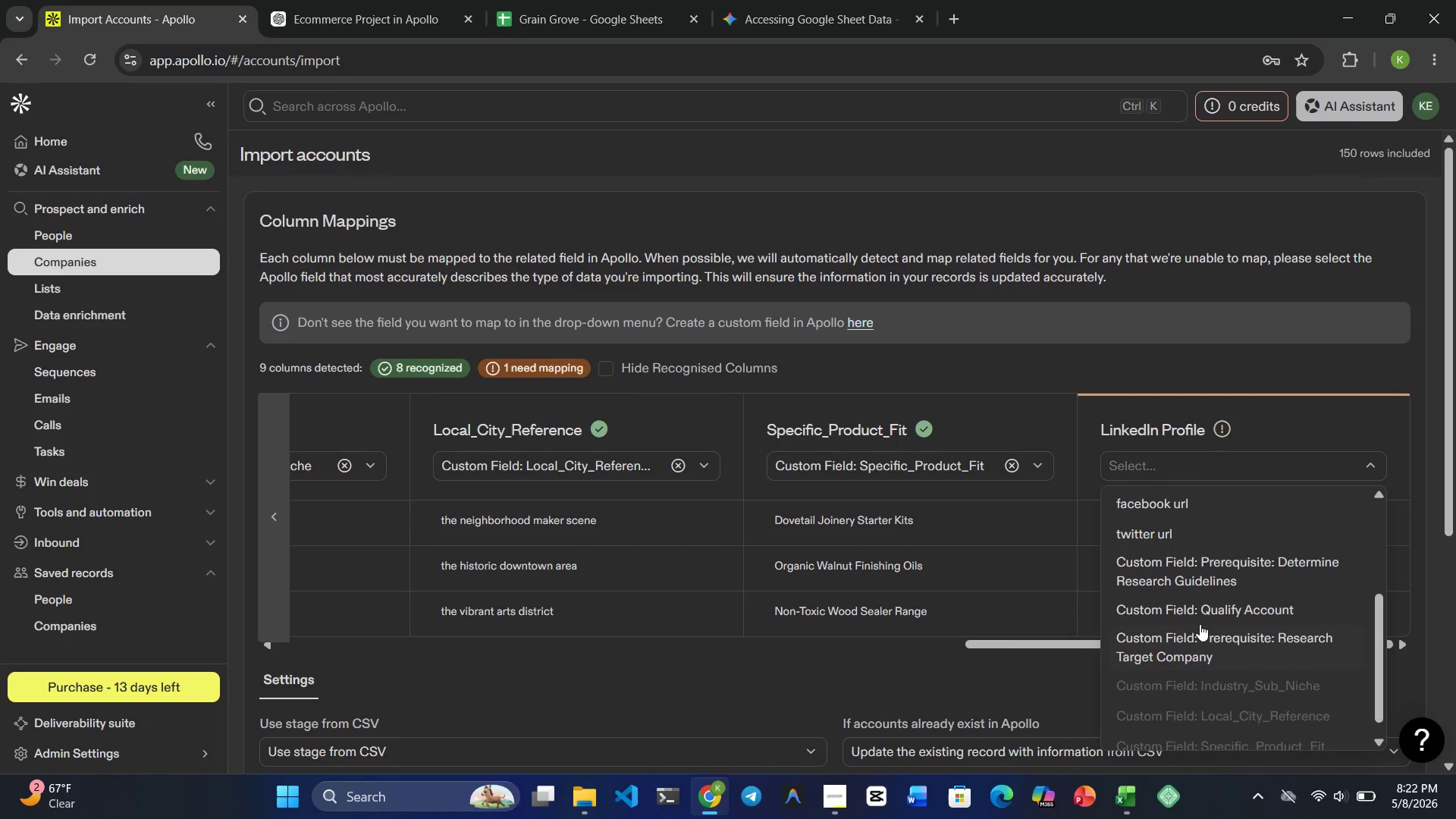 
left_click_drag(start_coordinate=[1205, 430], to_coordinate=[1099, 432])
 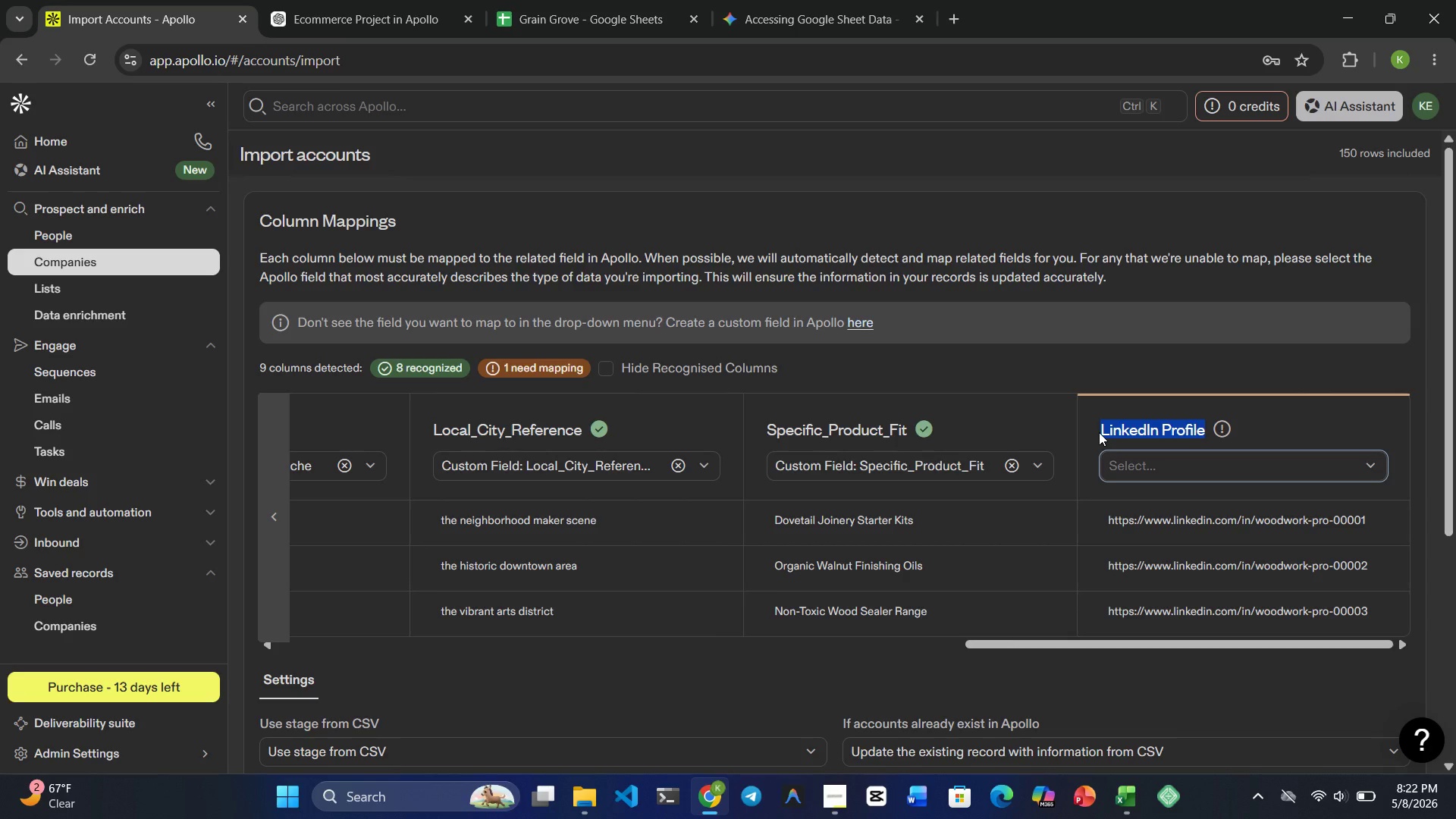 
key(Control+ControlRight)
 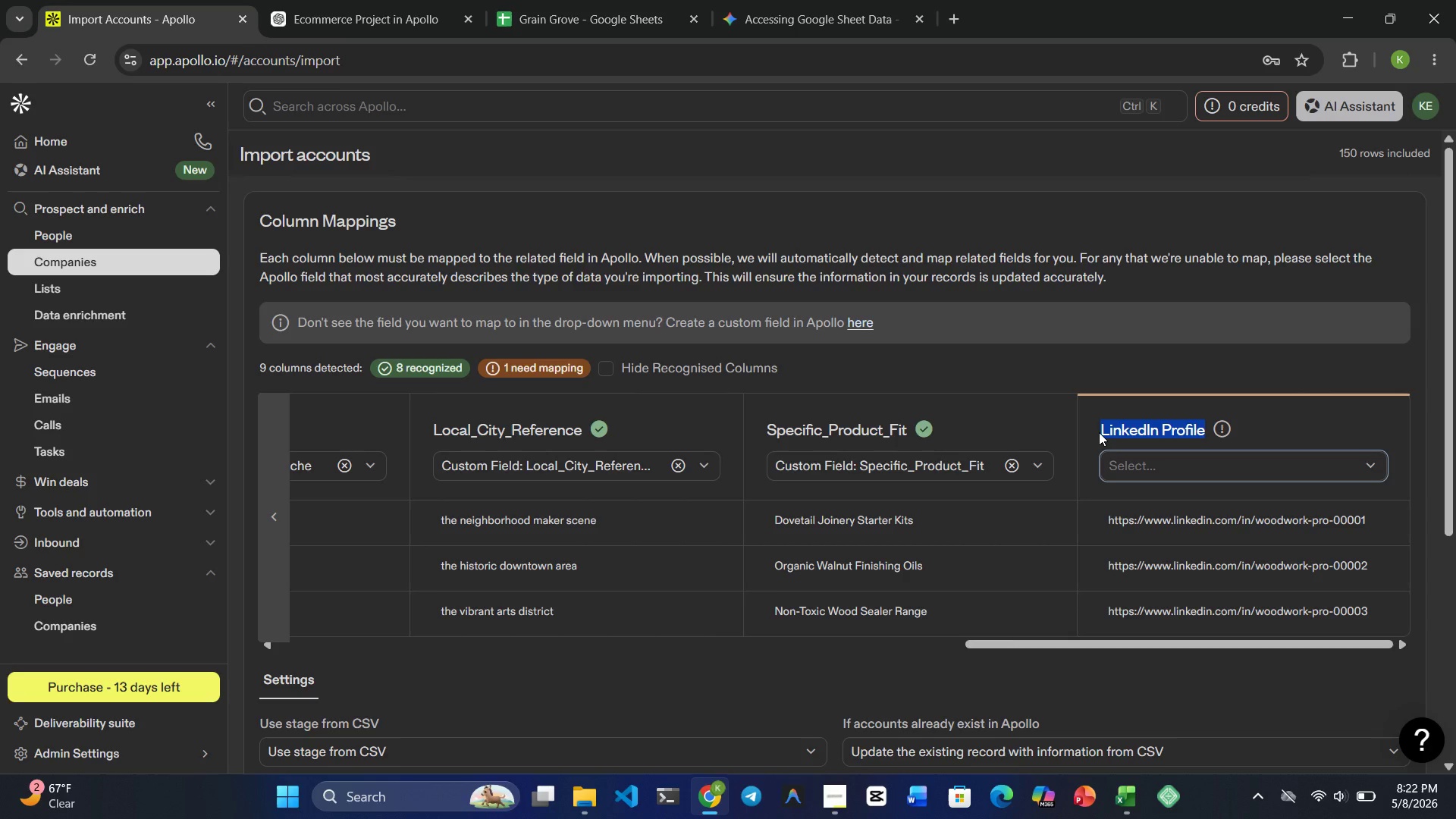 
key(Control+C)
 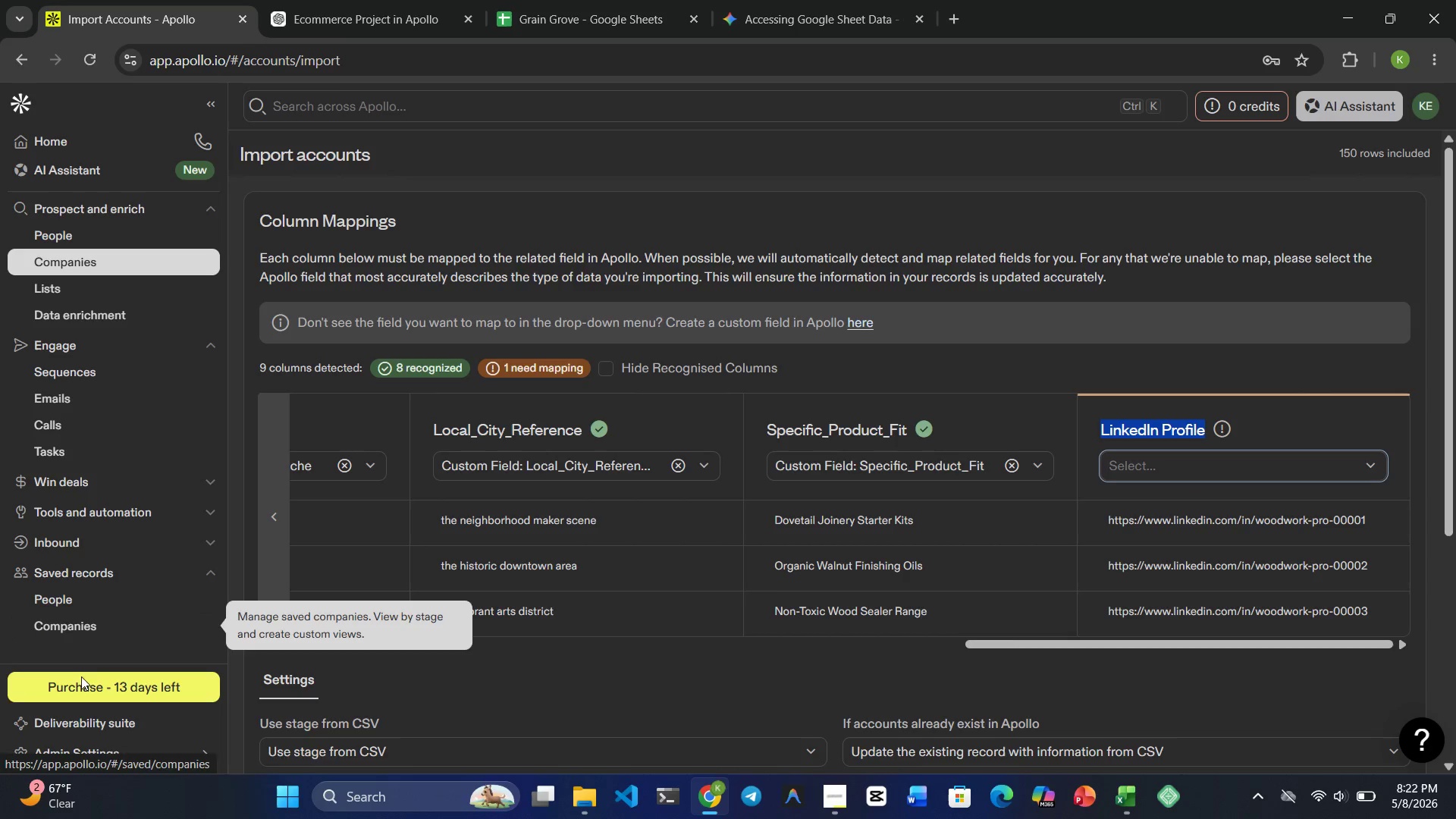 
wait(6.84)
 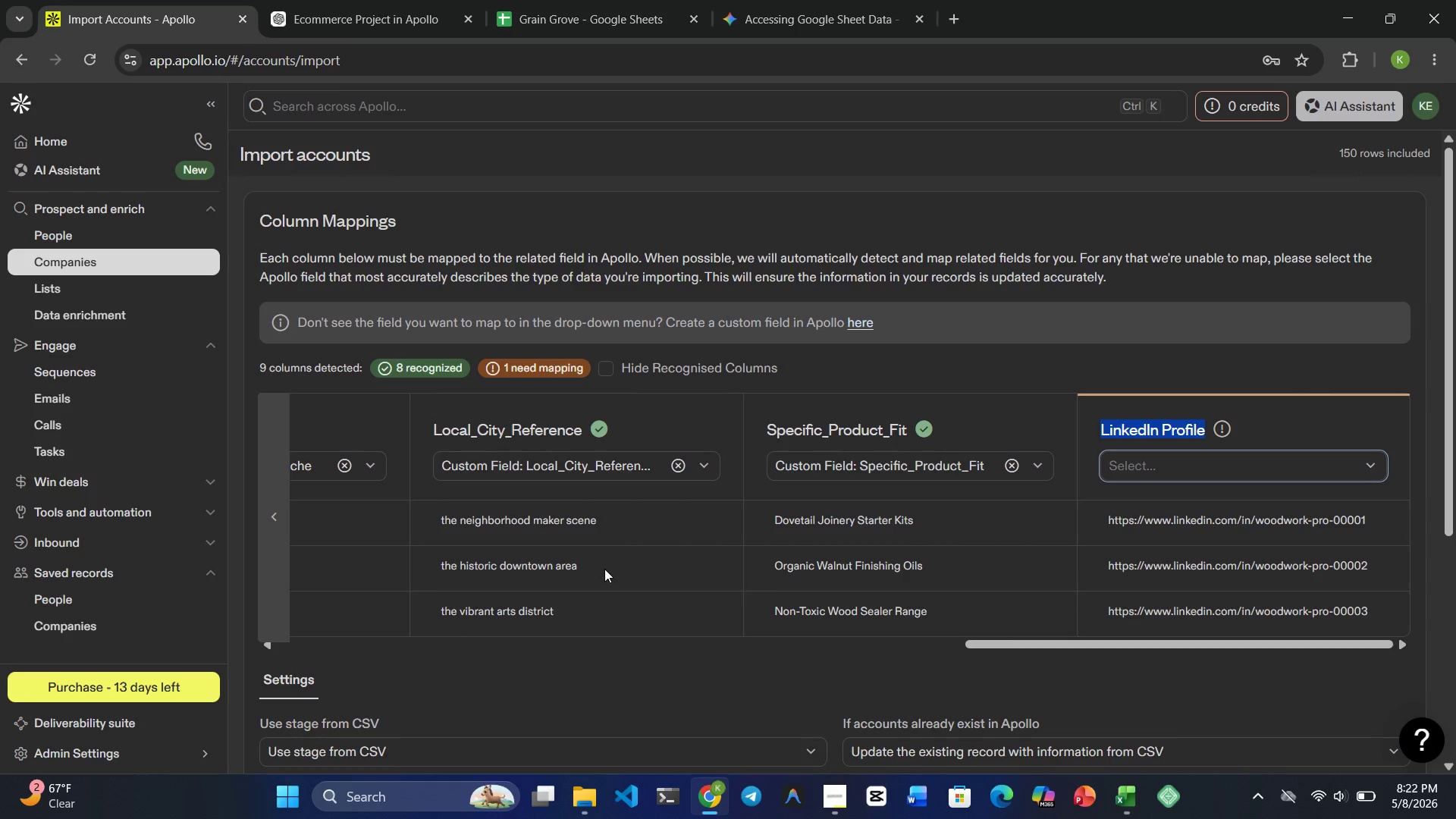 
left_click([98, 752])
 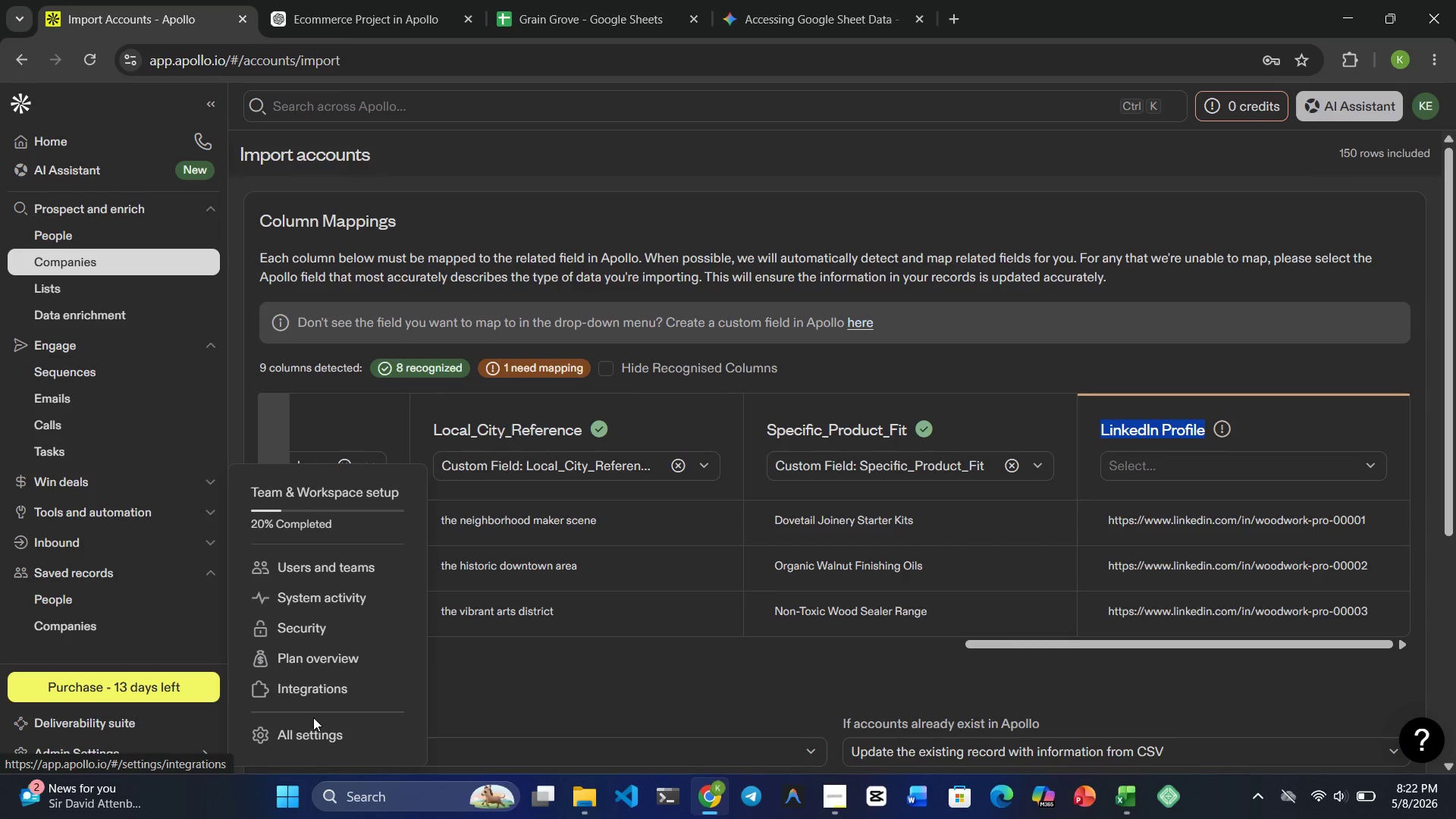 
left_click([303, 727])
 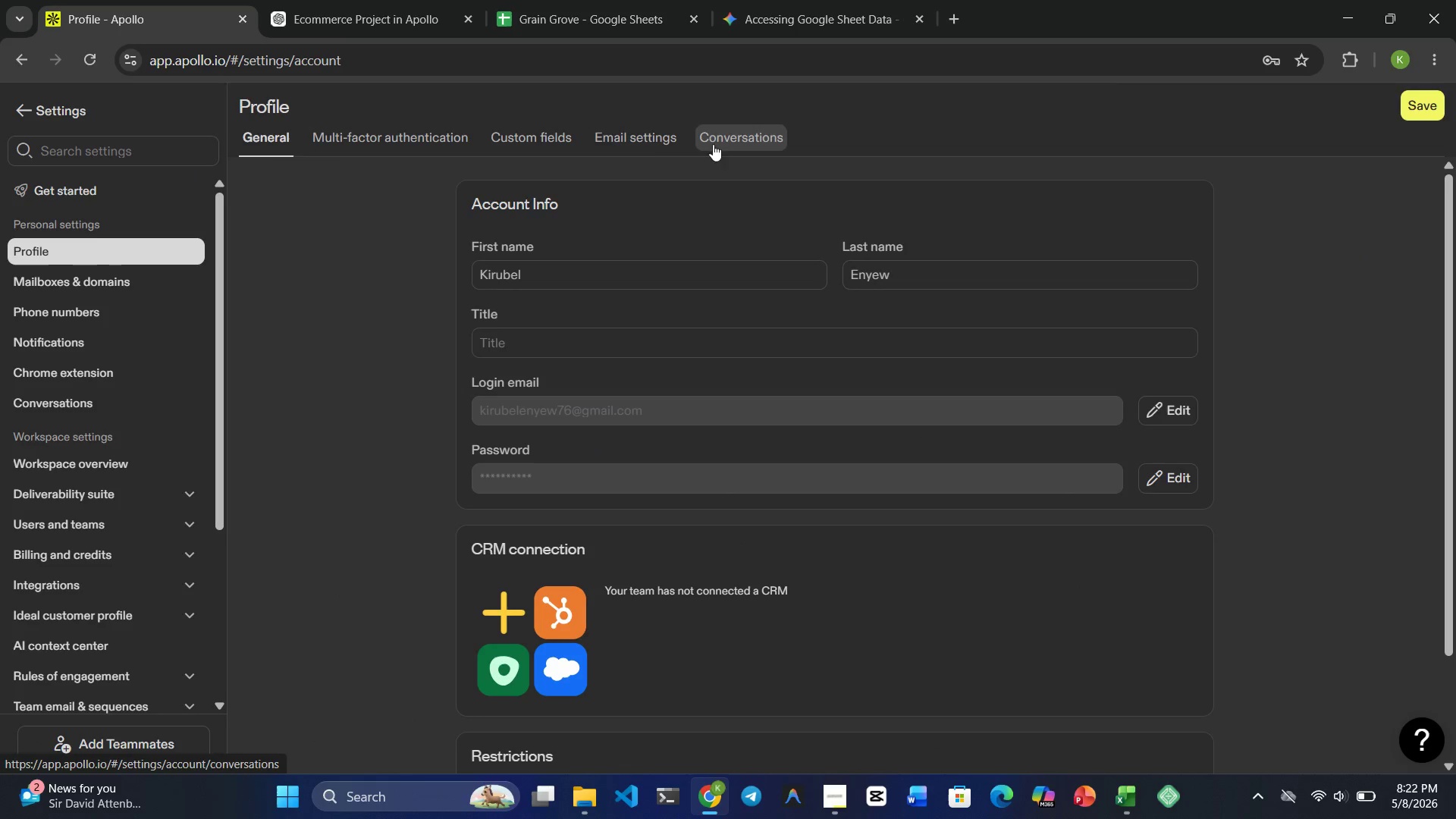 
wait(5.39)
 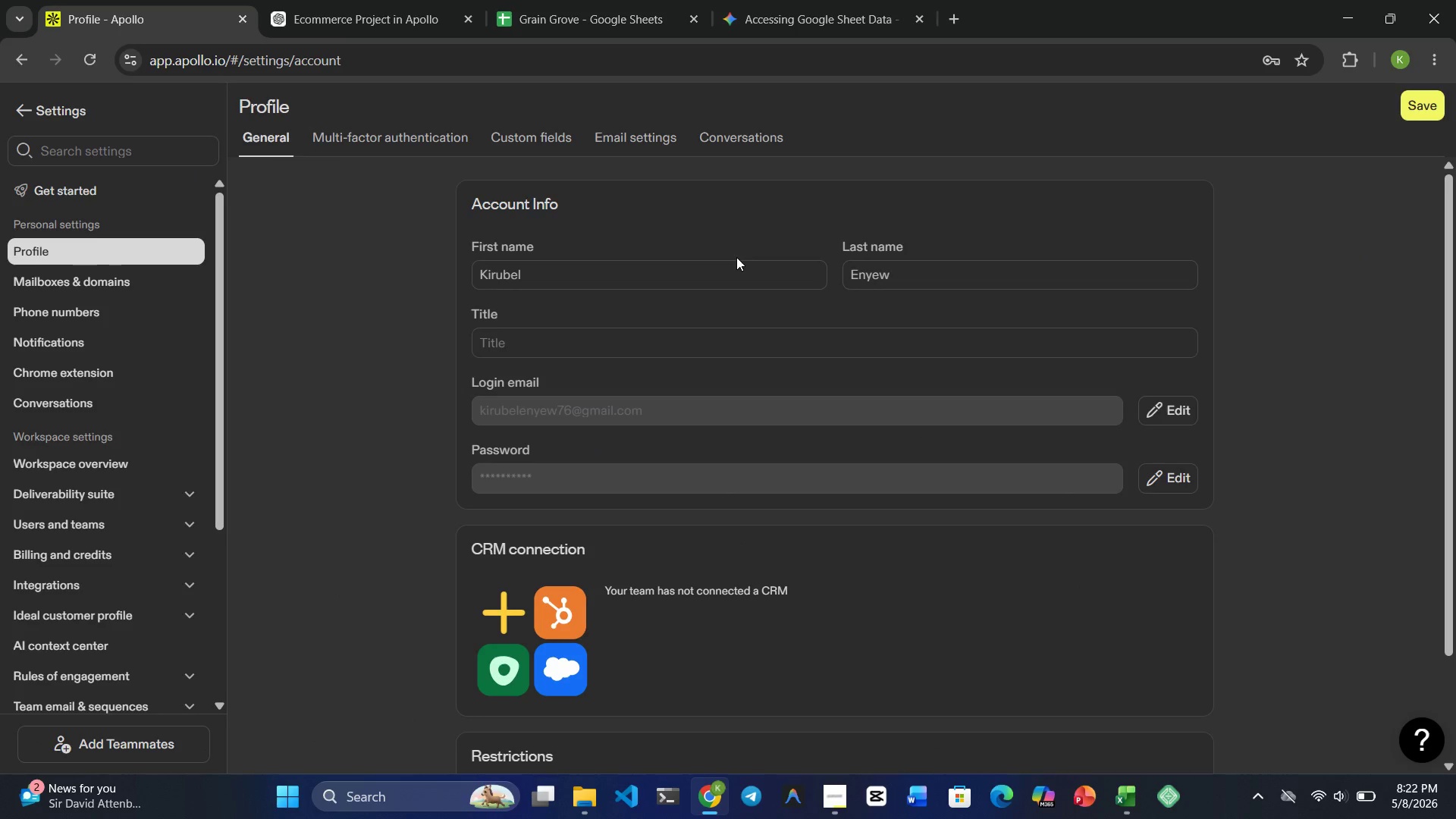 
mouse_move([148, 629])
 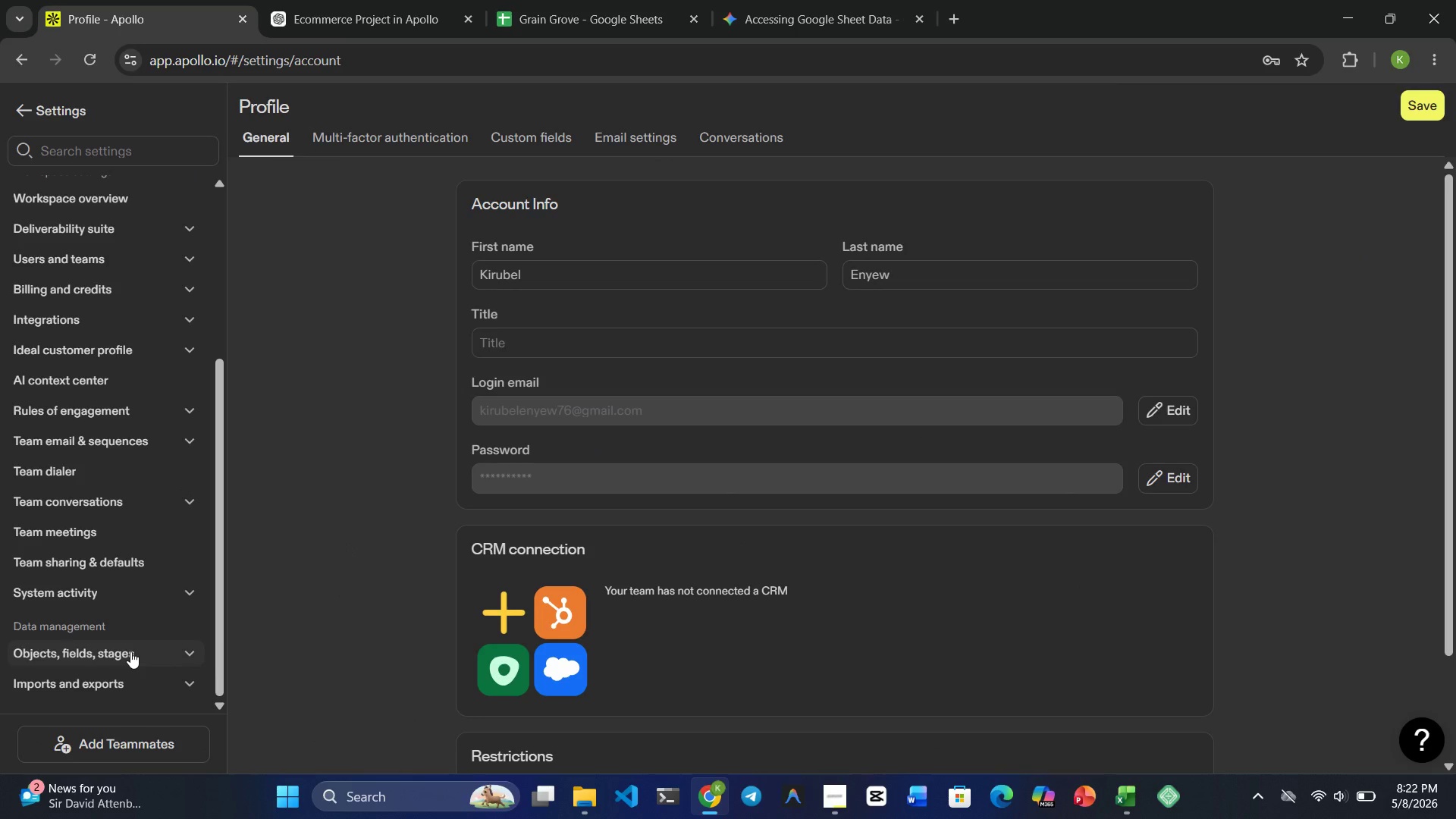 
left_click([130, 651])
 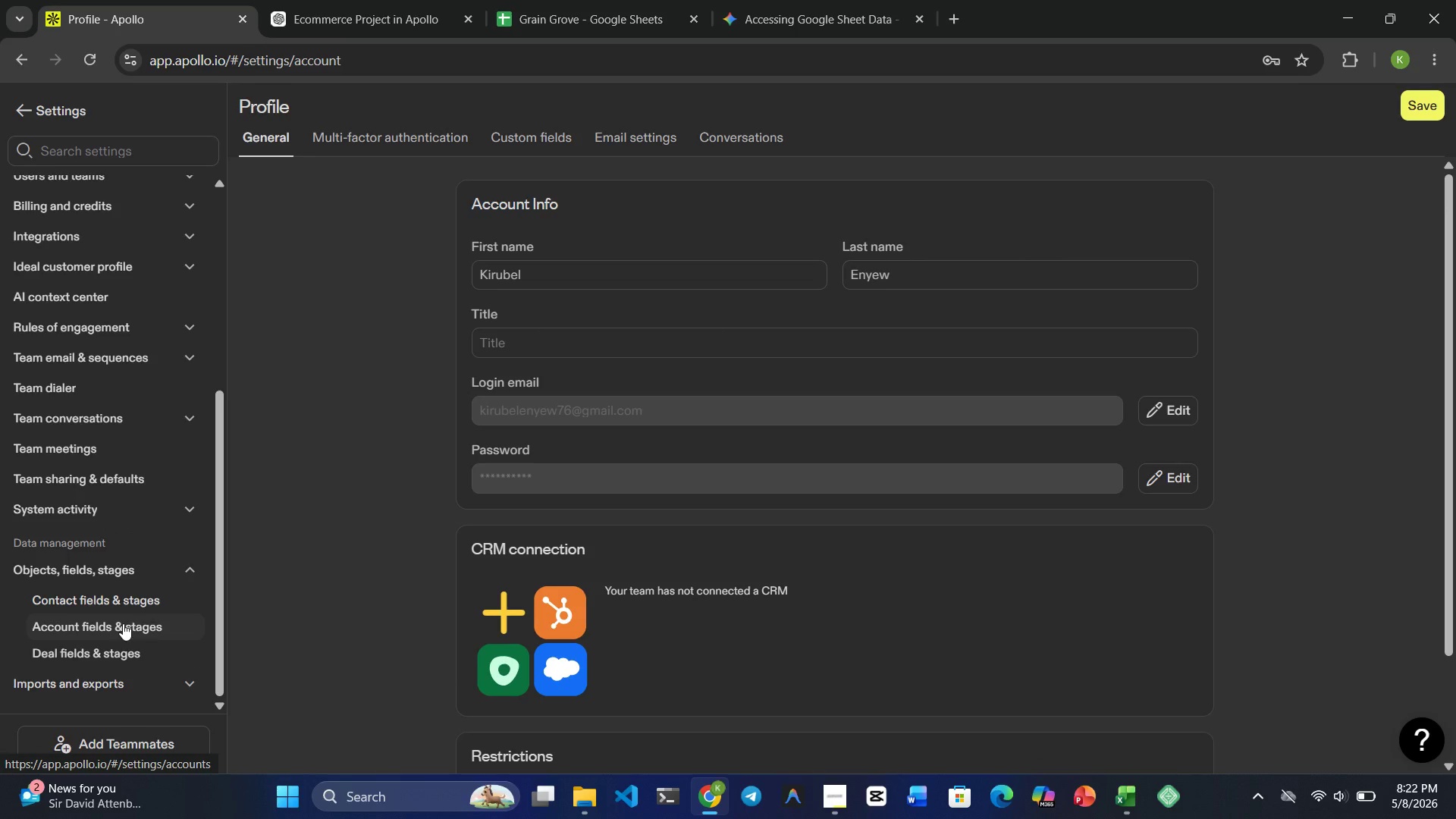 
left_click([123, 623])
 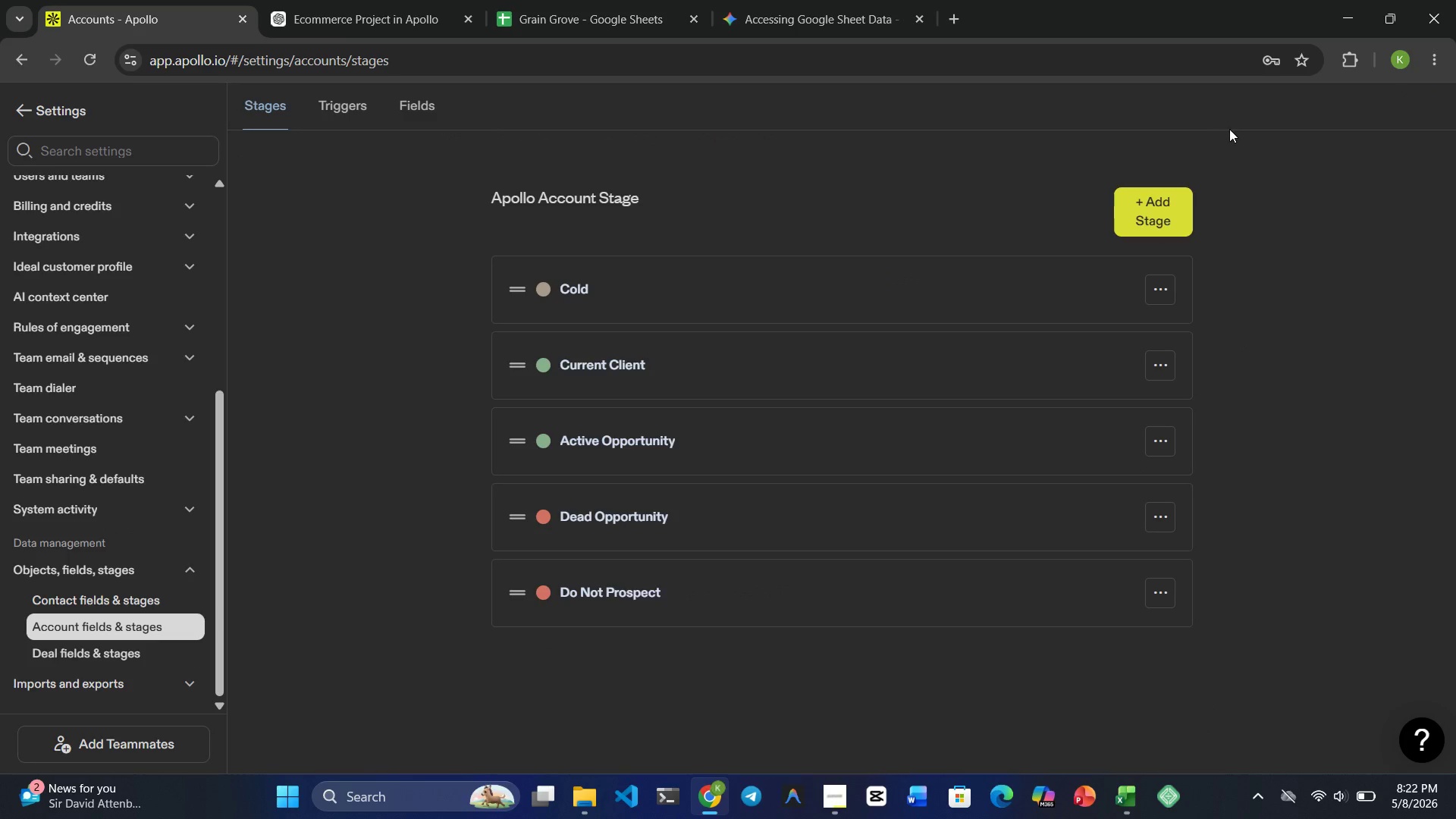 
wait(5.47)
 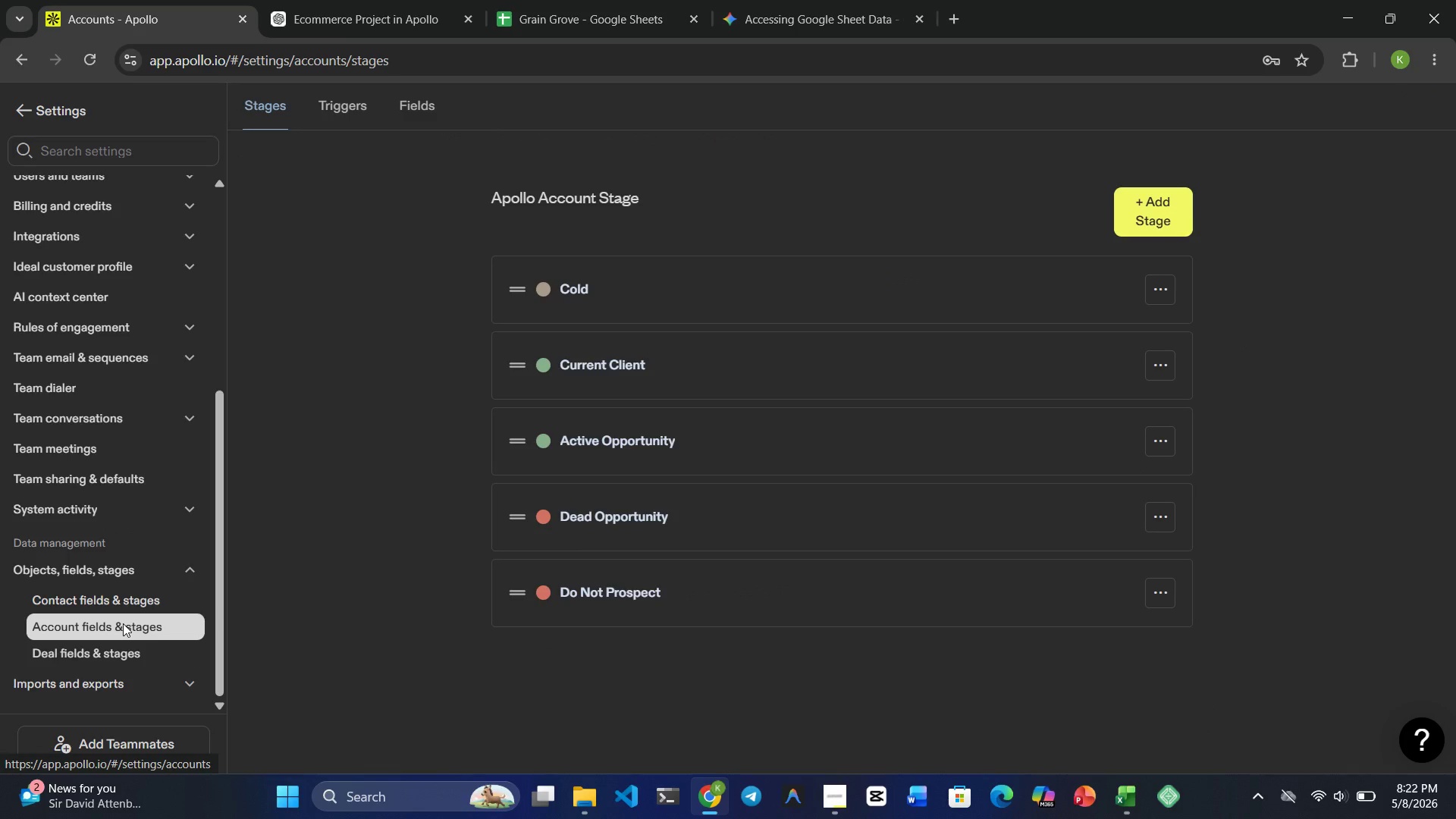 
left_click([439, 112])
 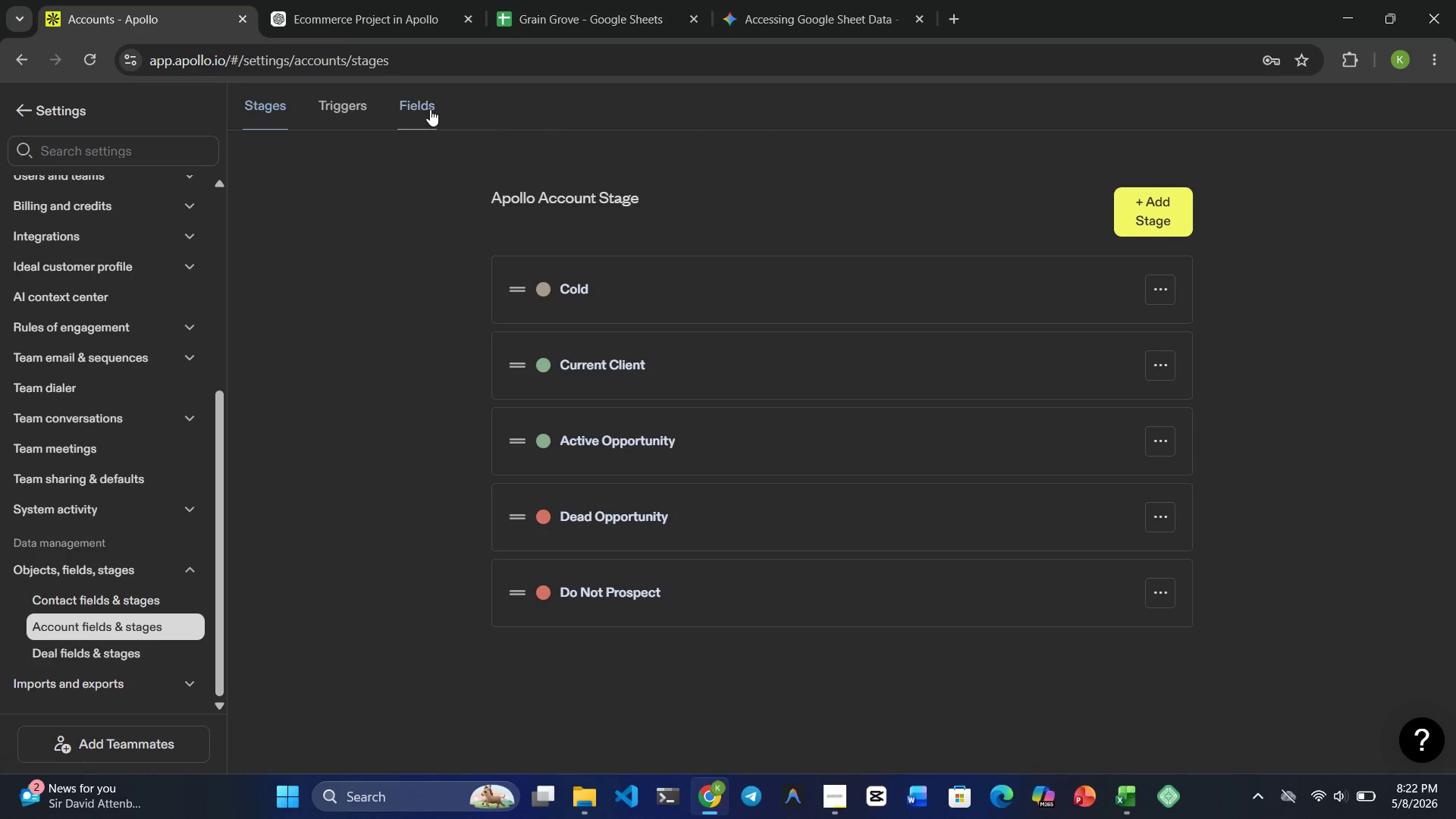 
left_click([430, 109])
 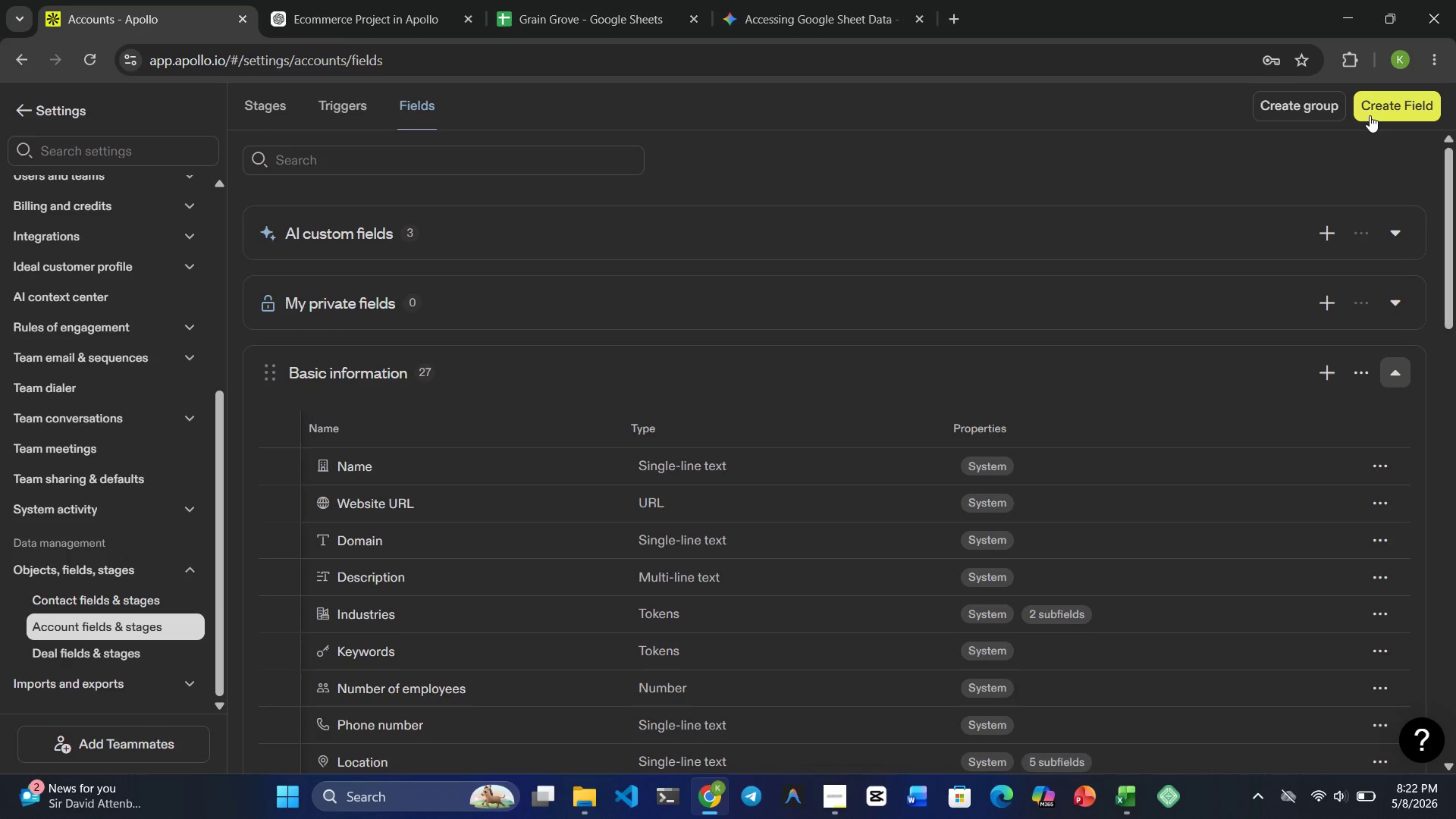 
left_click([1393, 105])
 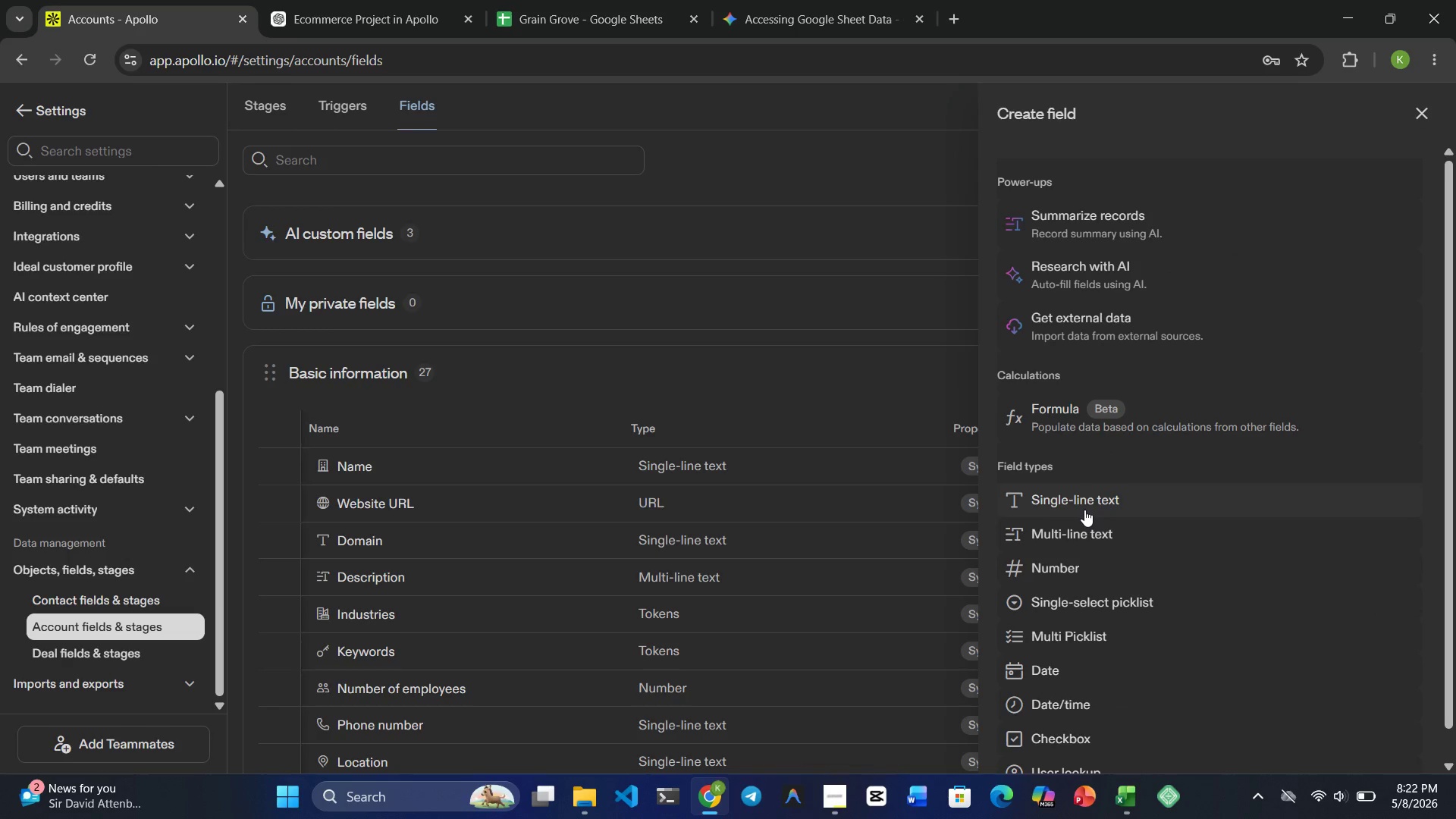 
left_click([1066, 504])
 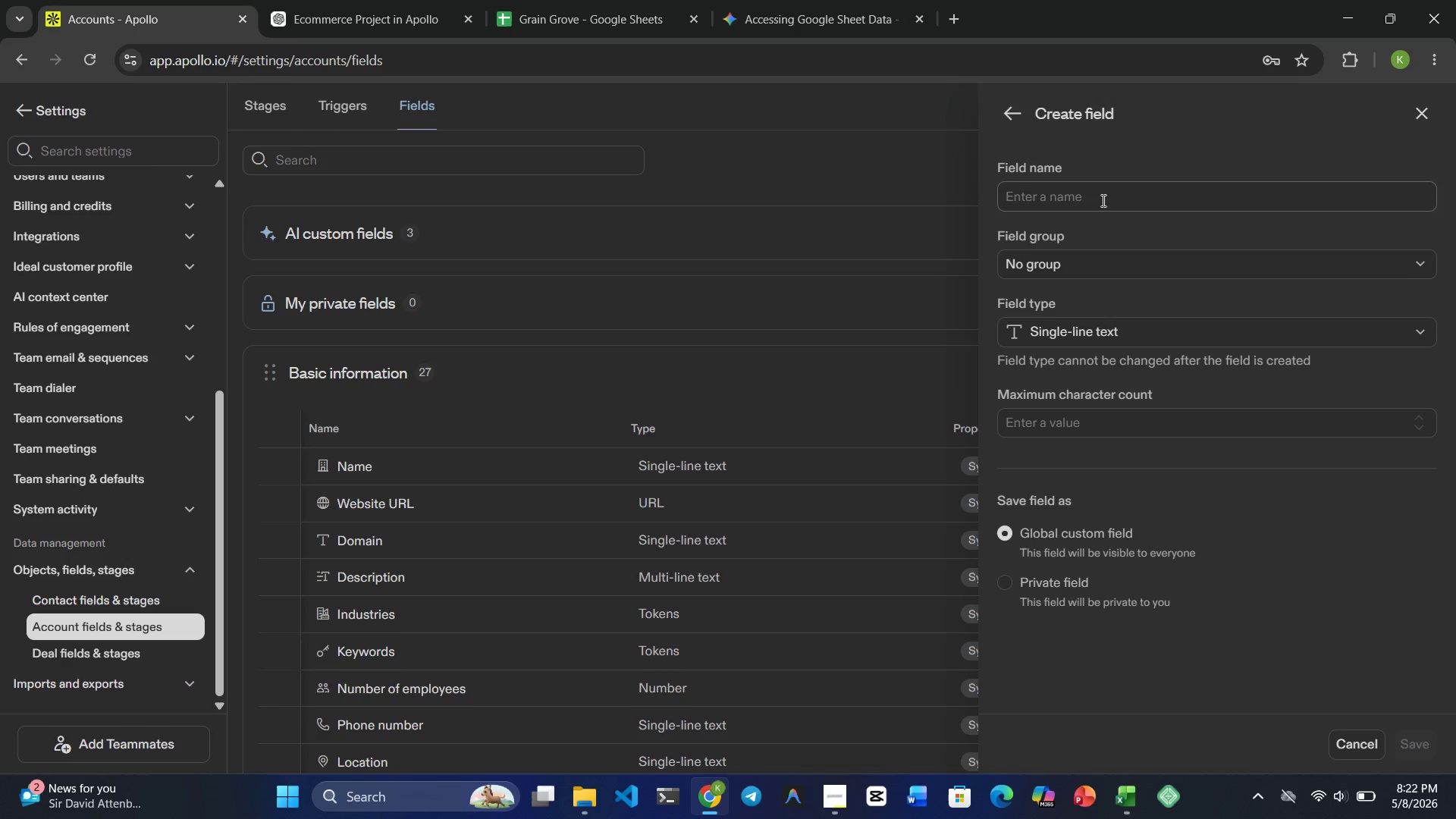 
left_click([1101, 196])
 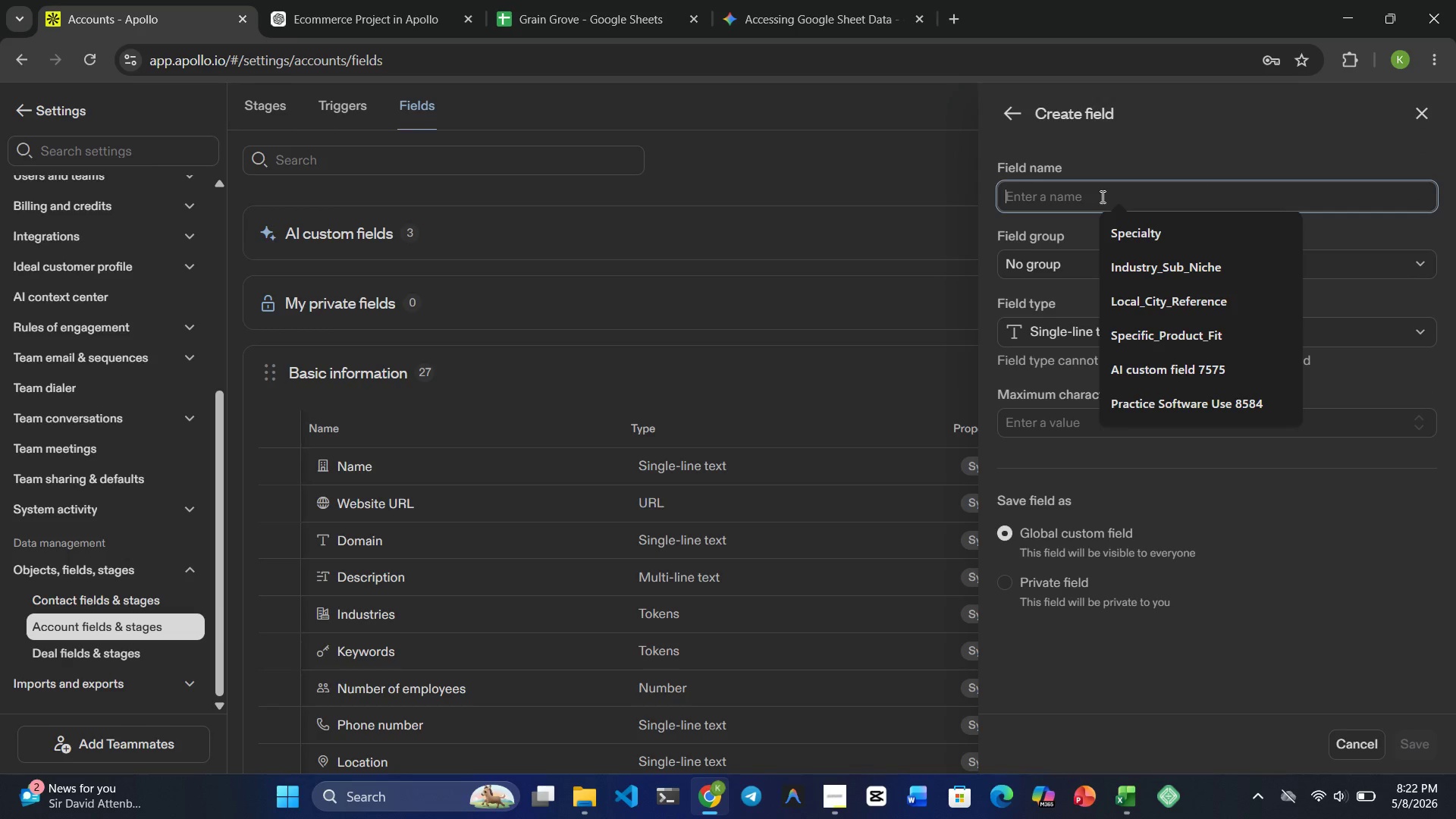 
key(Control+V)